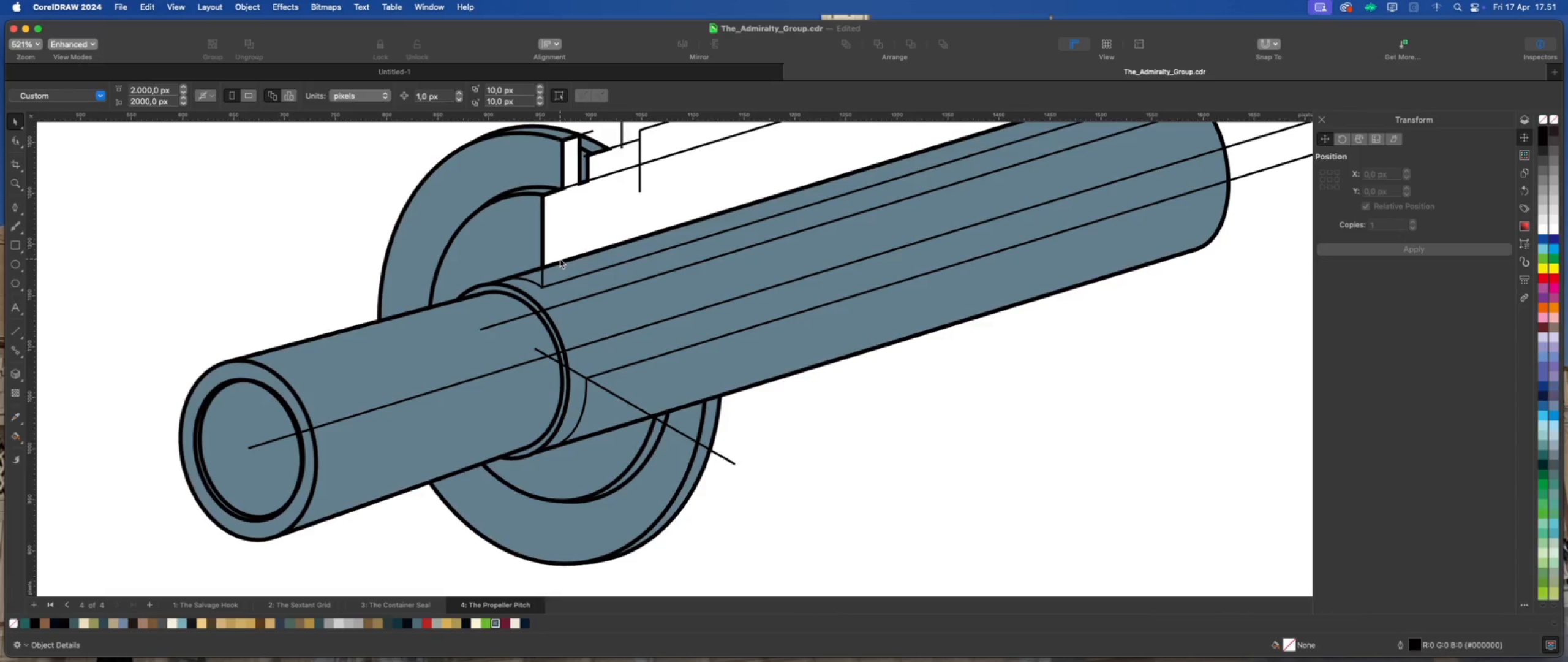 
wait(6.23)
 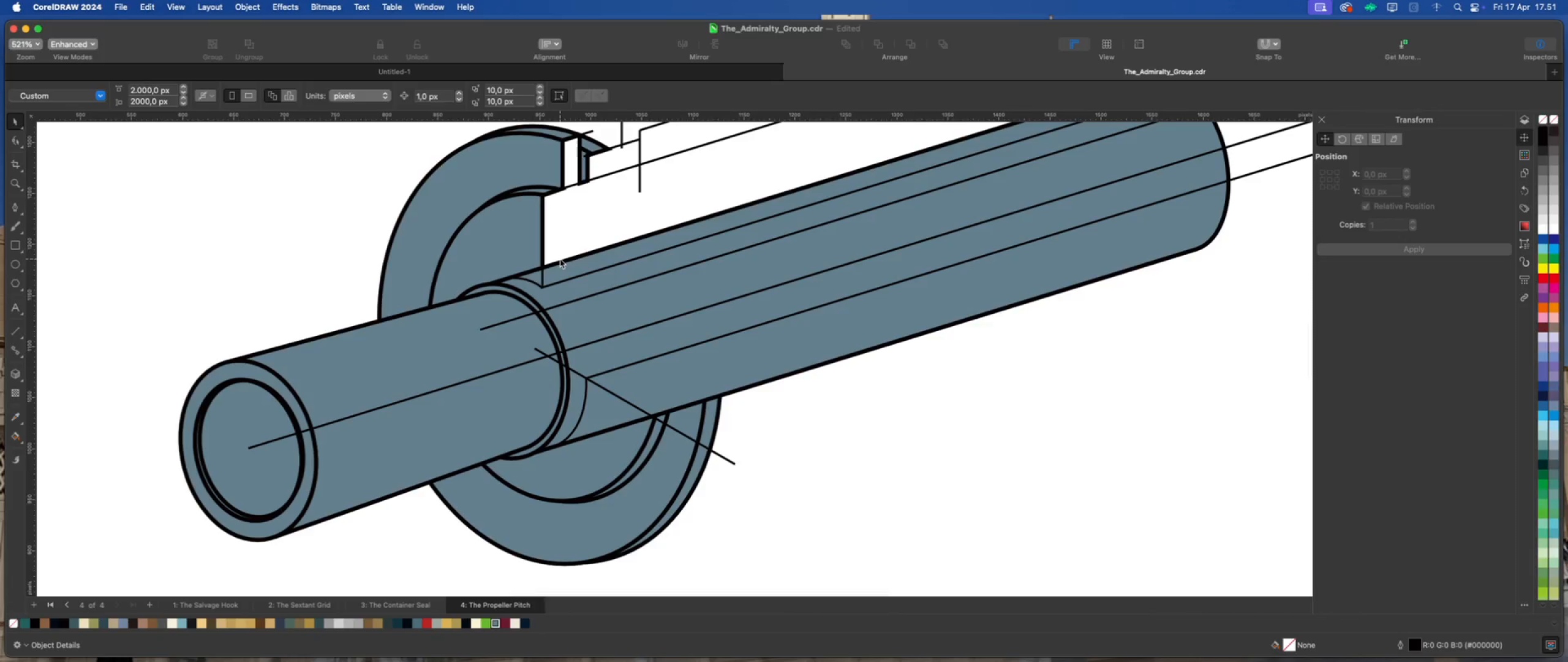 
scroll: coordinate [560, 259], scroll_direction: down, amount: 3.0
 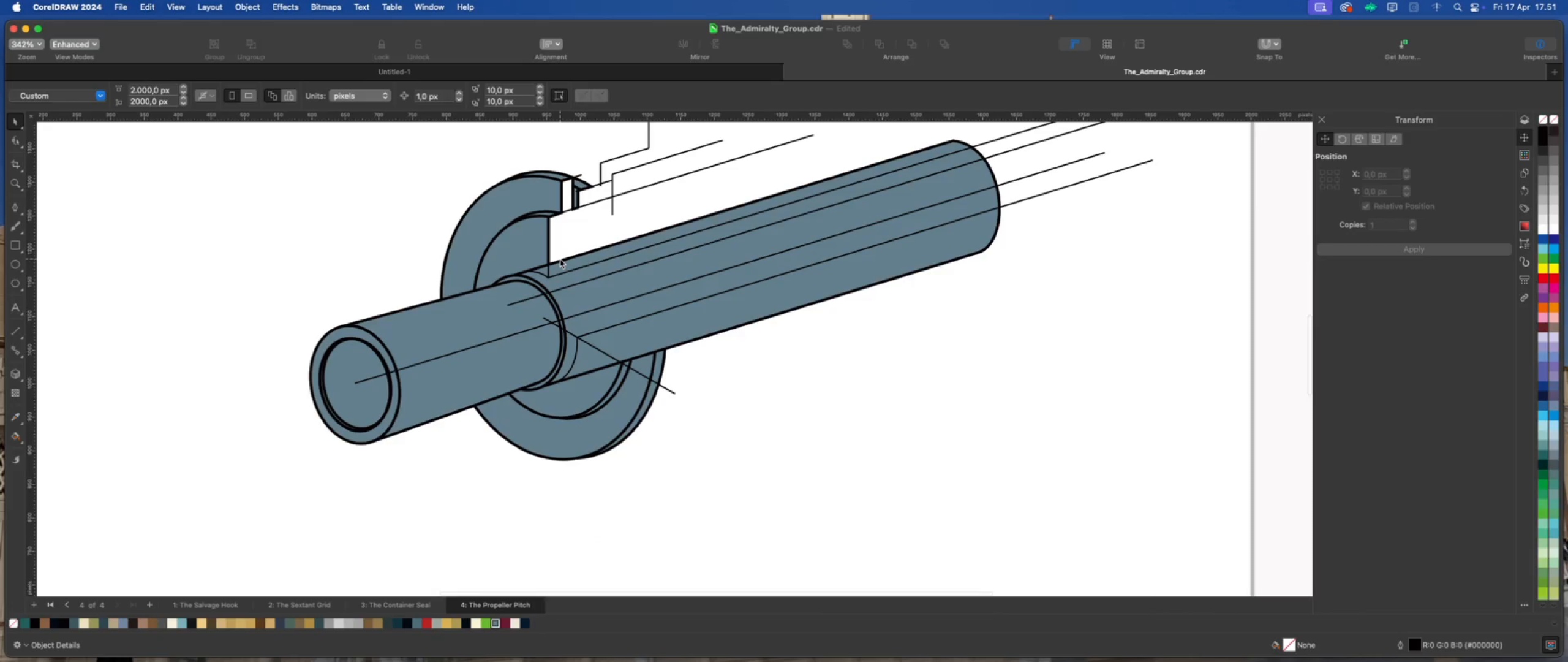 
left_click([560, 259])
 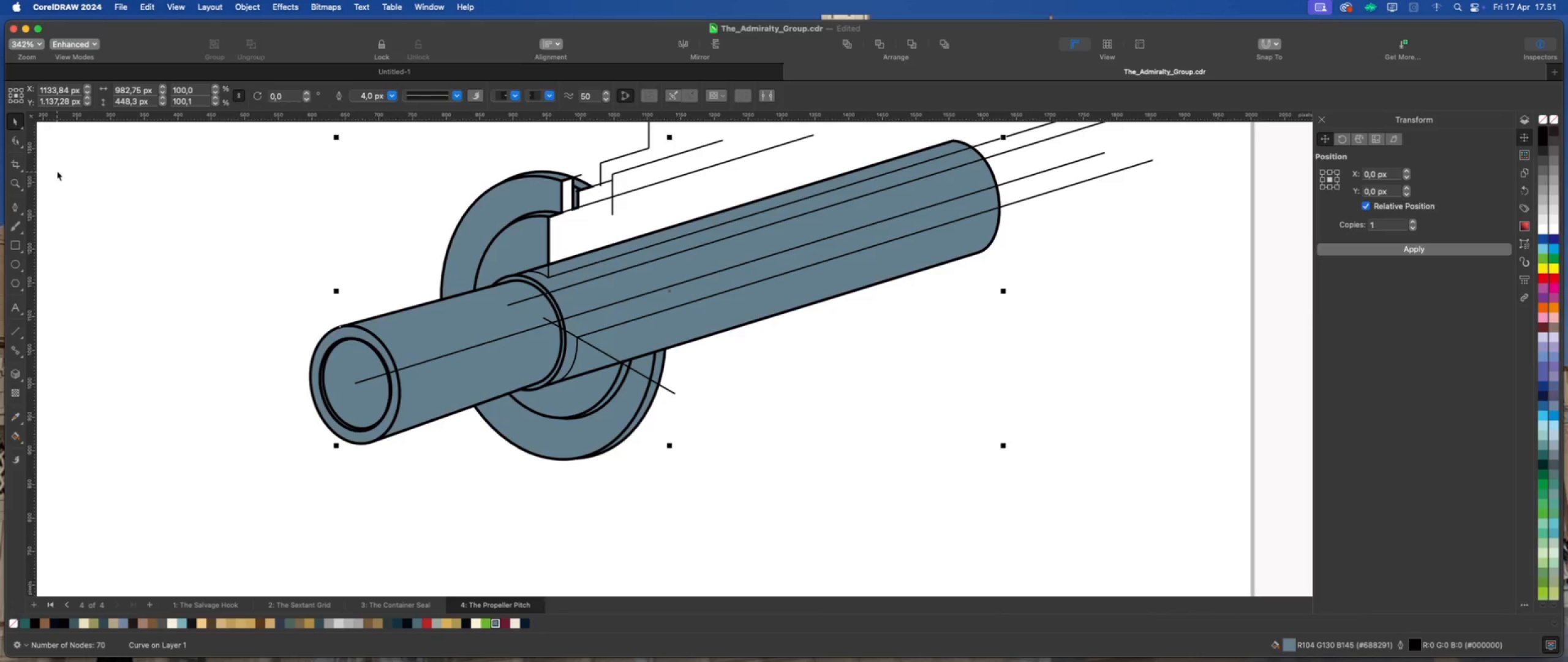 
left_click([17, 137])
 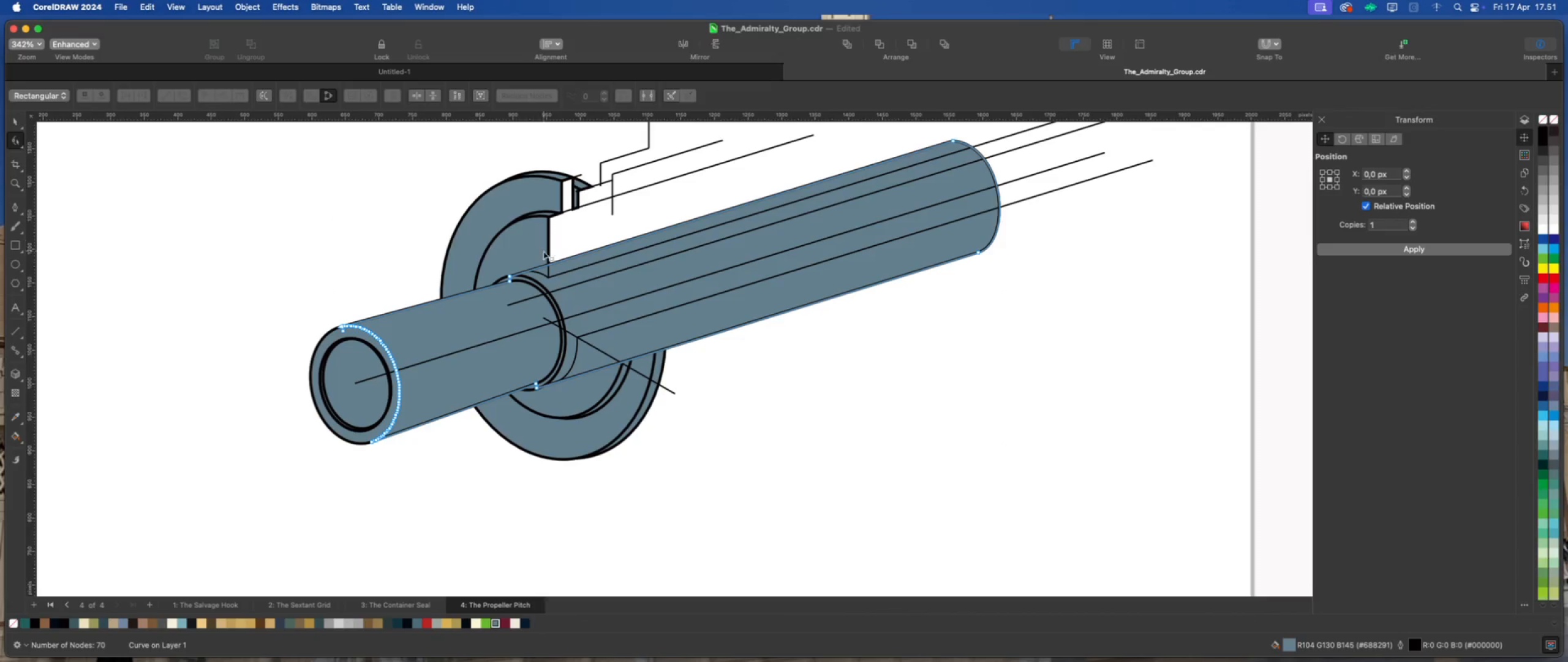 
scroll: coordinate [547, 264], scroll_direction: up, amount: 5.0
 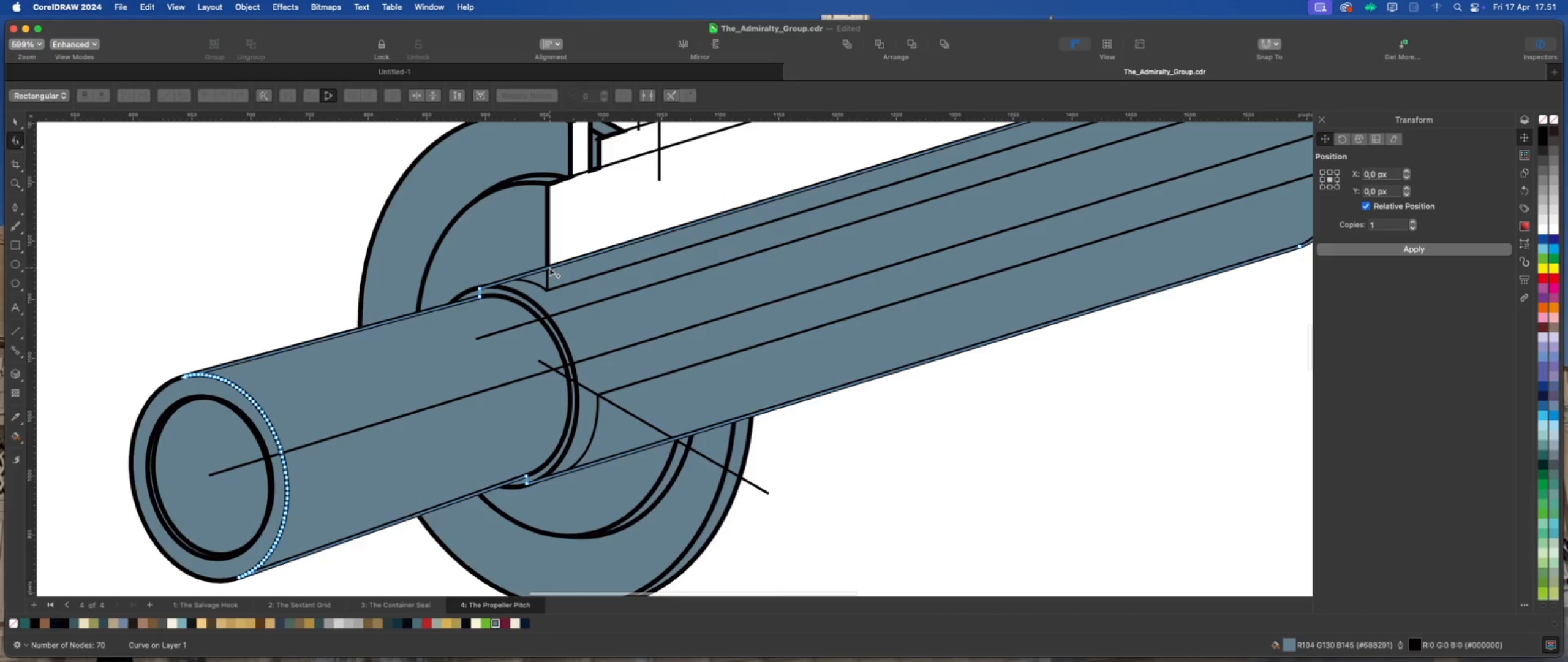 
double_click([549, 268])
 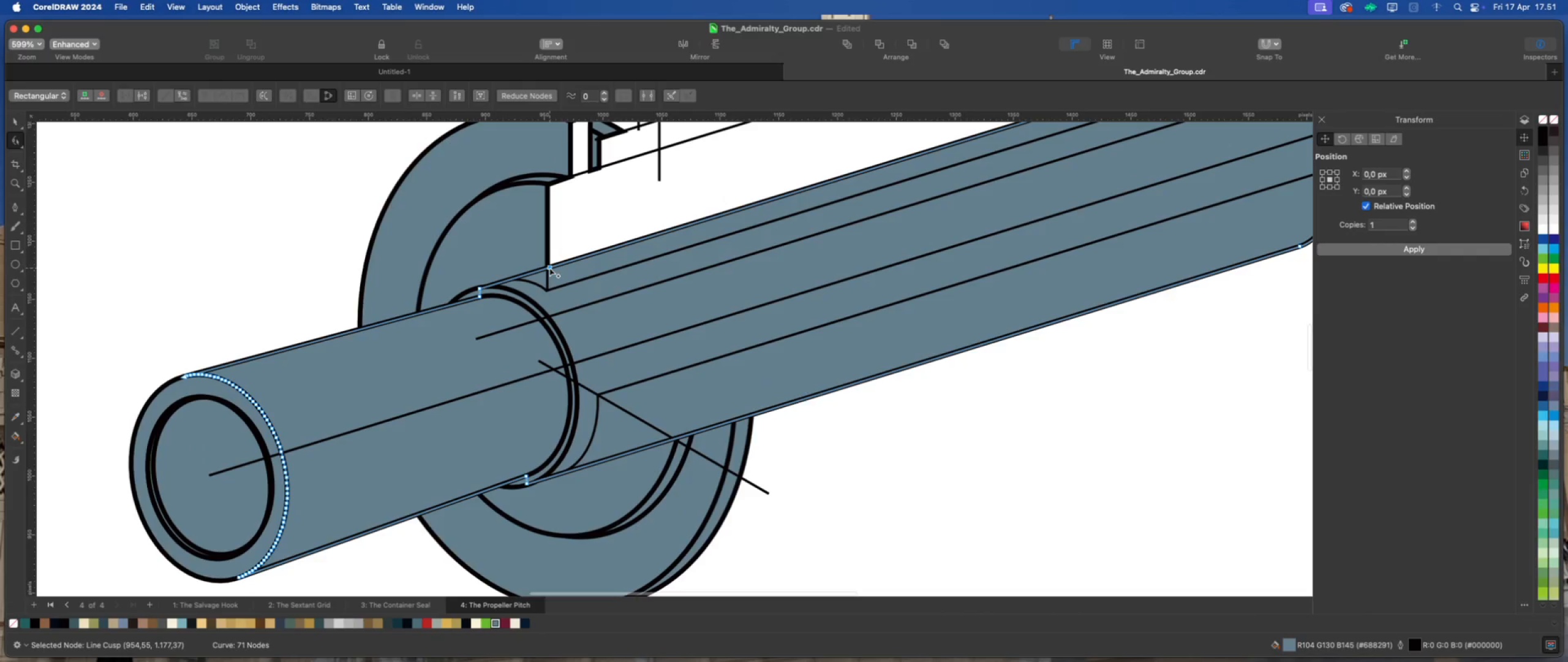 
left_click_drag(start_coordinate=[549, 268], to_coordinate=[546, 269])
 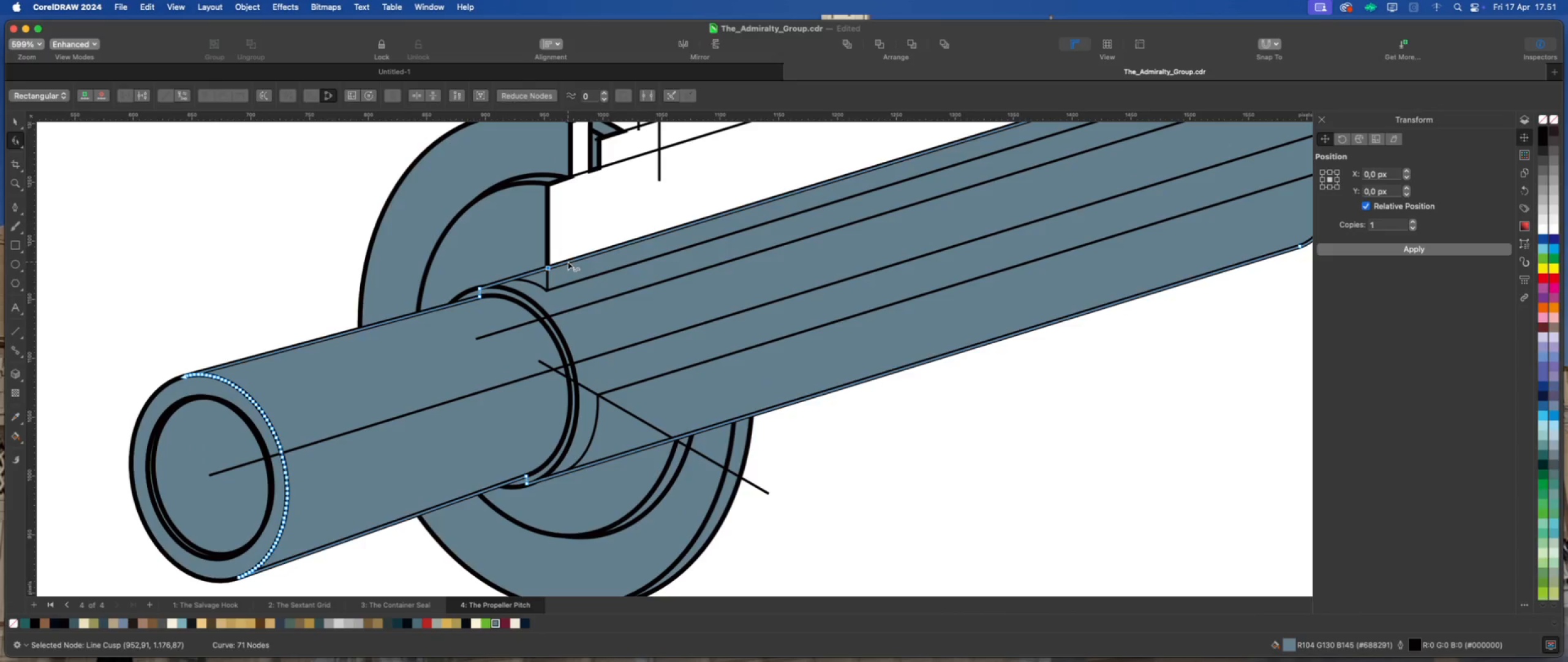 
double_click([568, 262])
 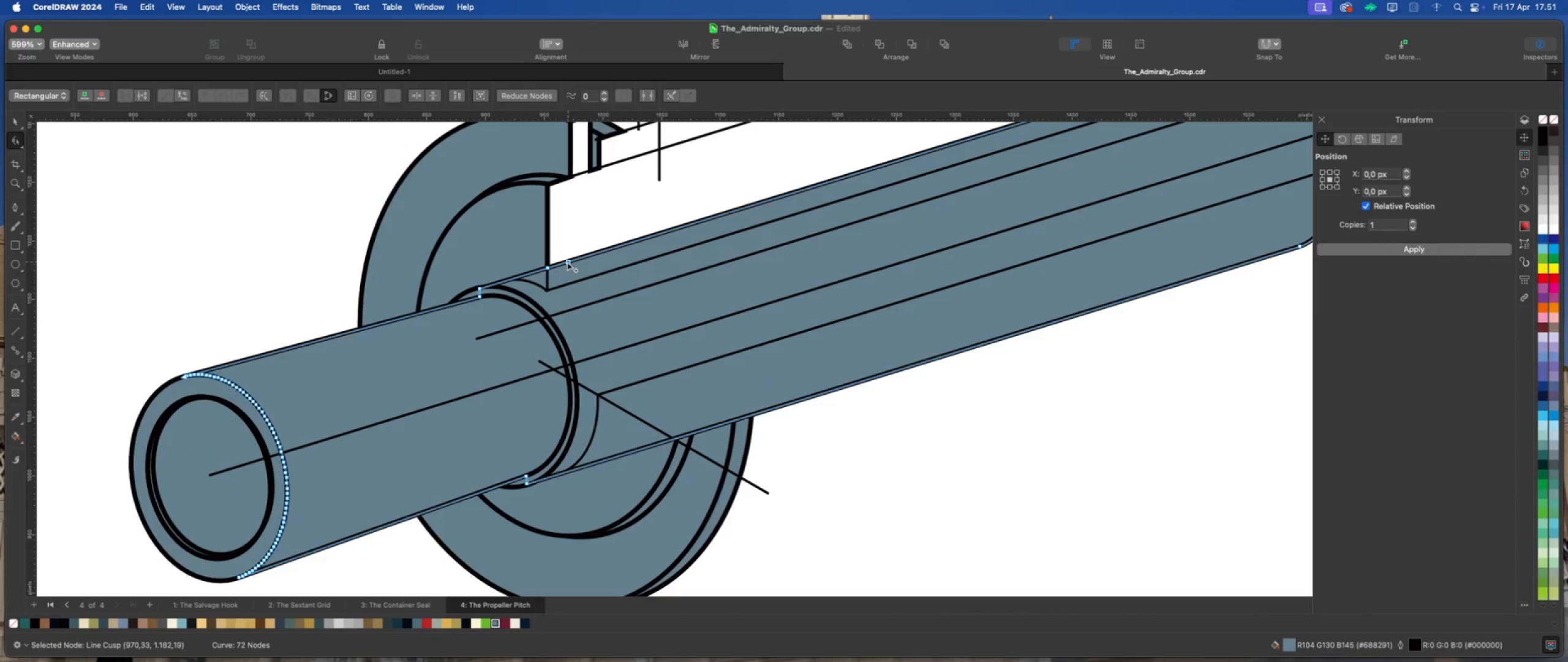 
left_click_drag(start_coordinate=[568, 262], to_coordinate=[546, 289])
 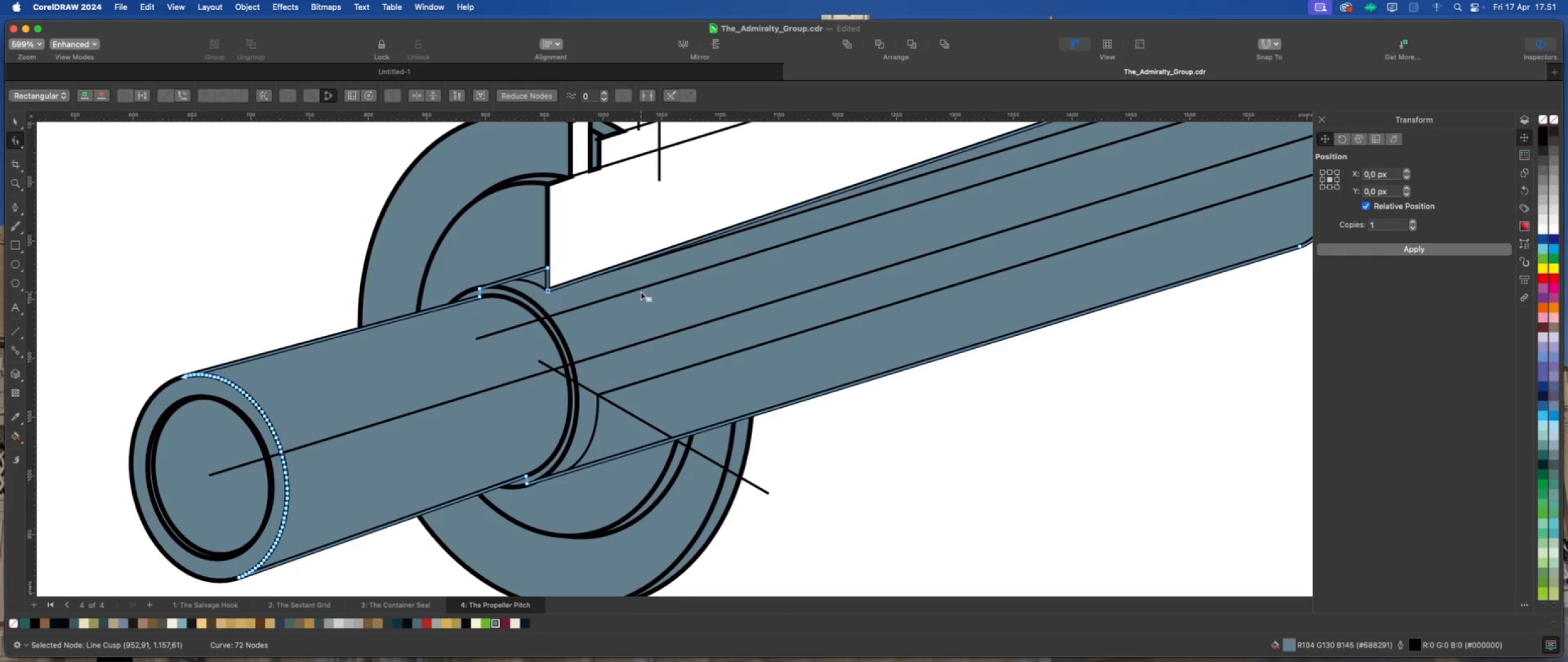 
scroll: coordinate [637, 289], scroll_direction: down, amount: 6.0
 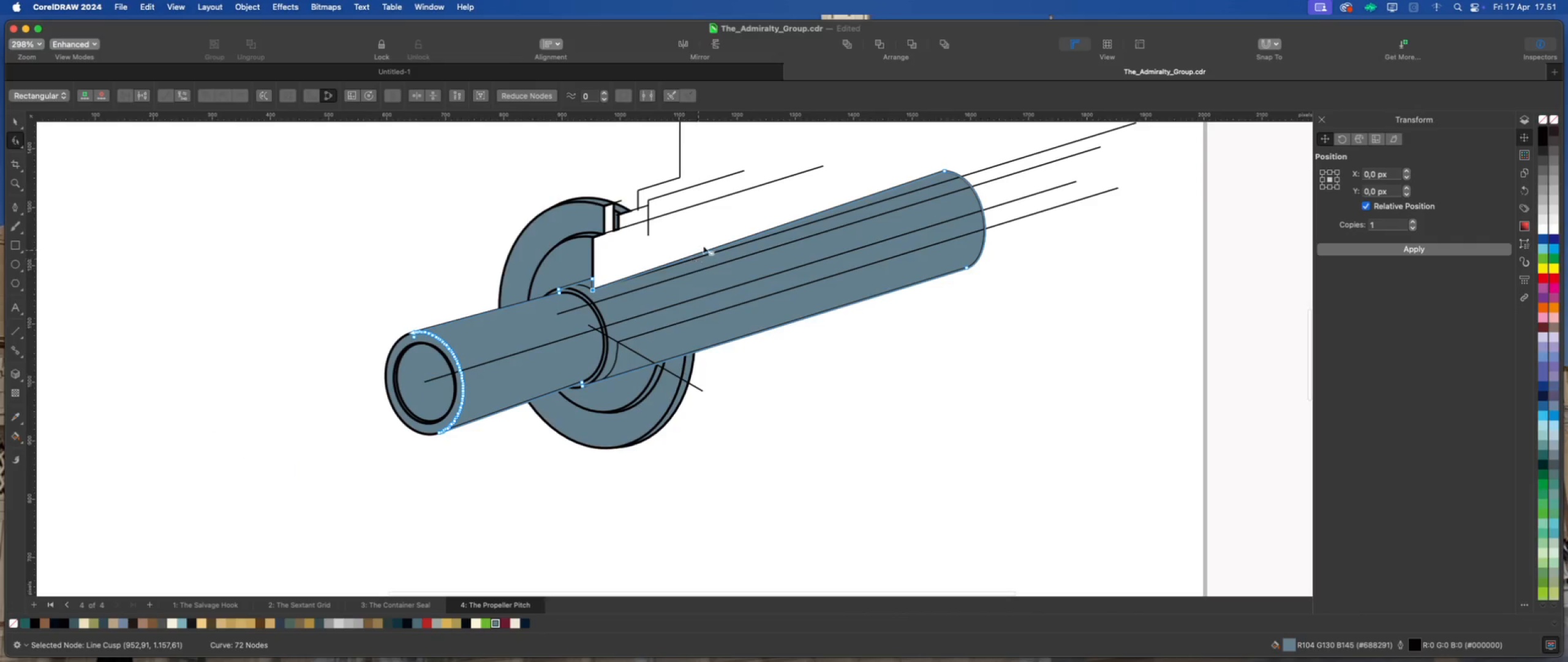 
scroll: coordinate [720, 237], scroll_direction: up, amount: 2.0
 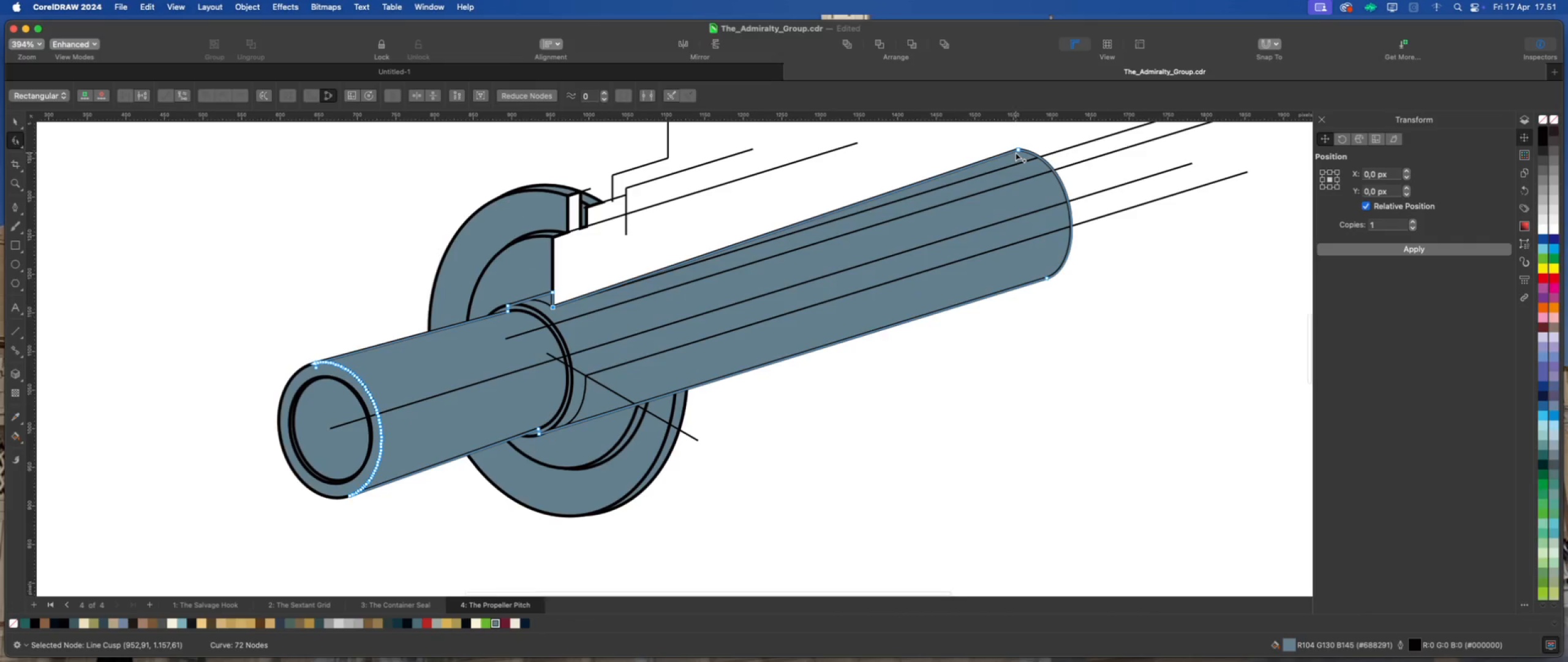 
left_click_drag(start_coordinate=[1018, 150], to_coordinate=[1027, 161])
 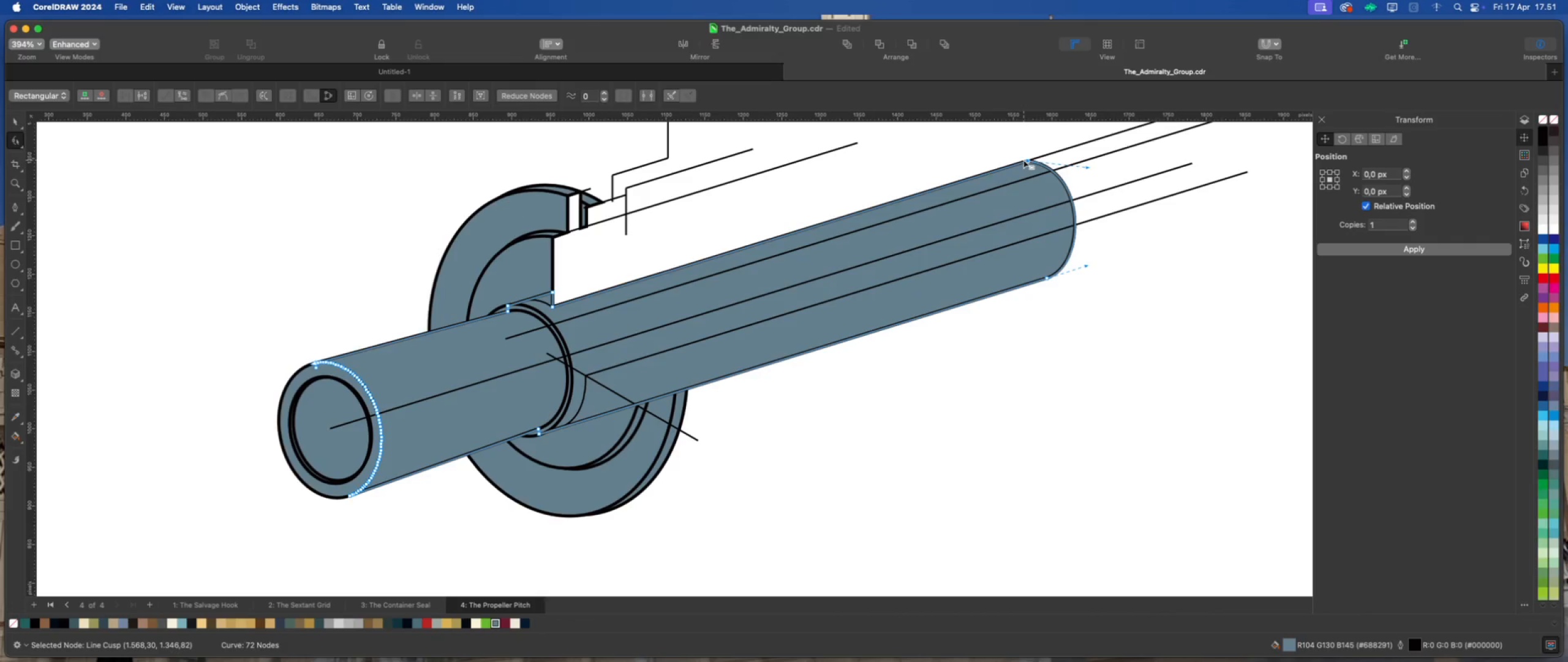 
left_click_drag(start_coordinate=[1027, 160], to_coordinate=[1022, 161])
 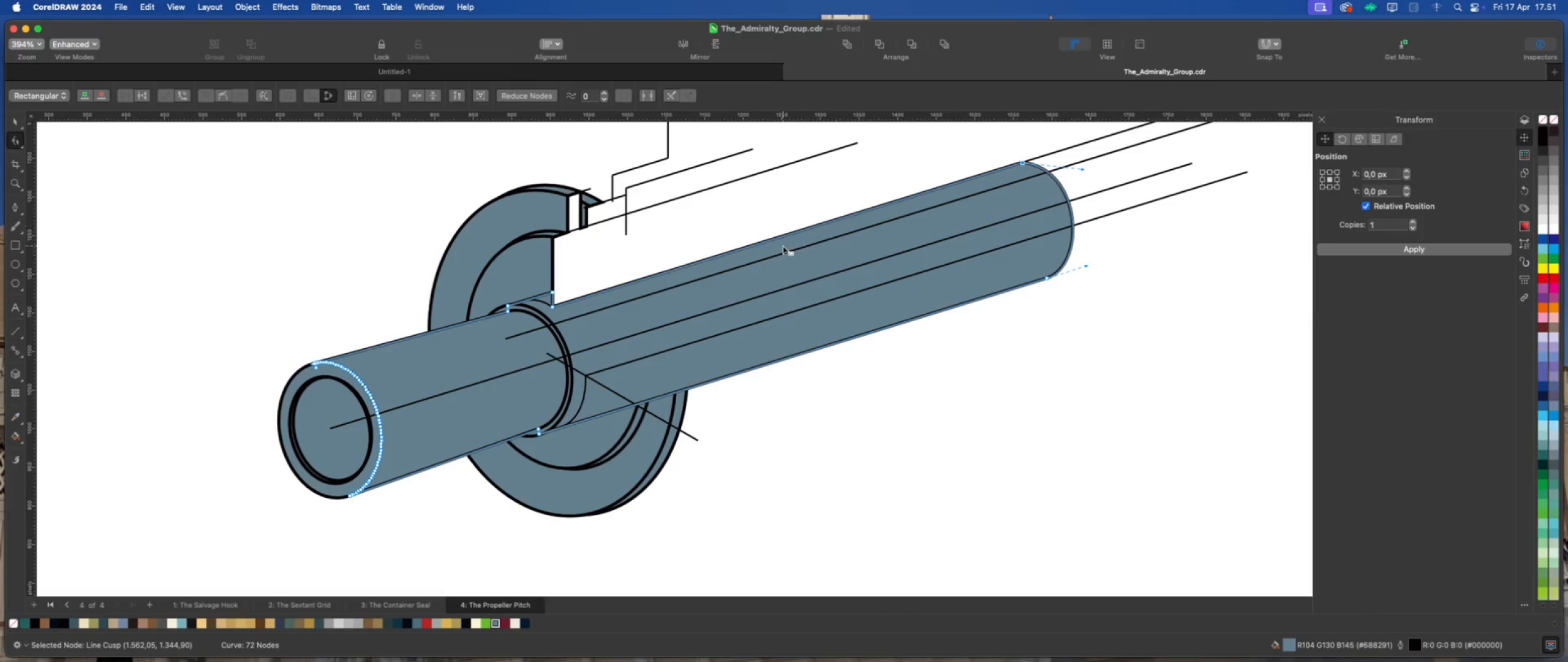 
scroll: coordinate [751, 257], scroll_direction: down, amount: 2.0
 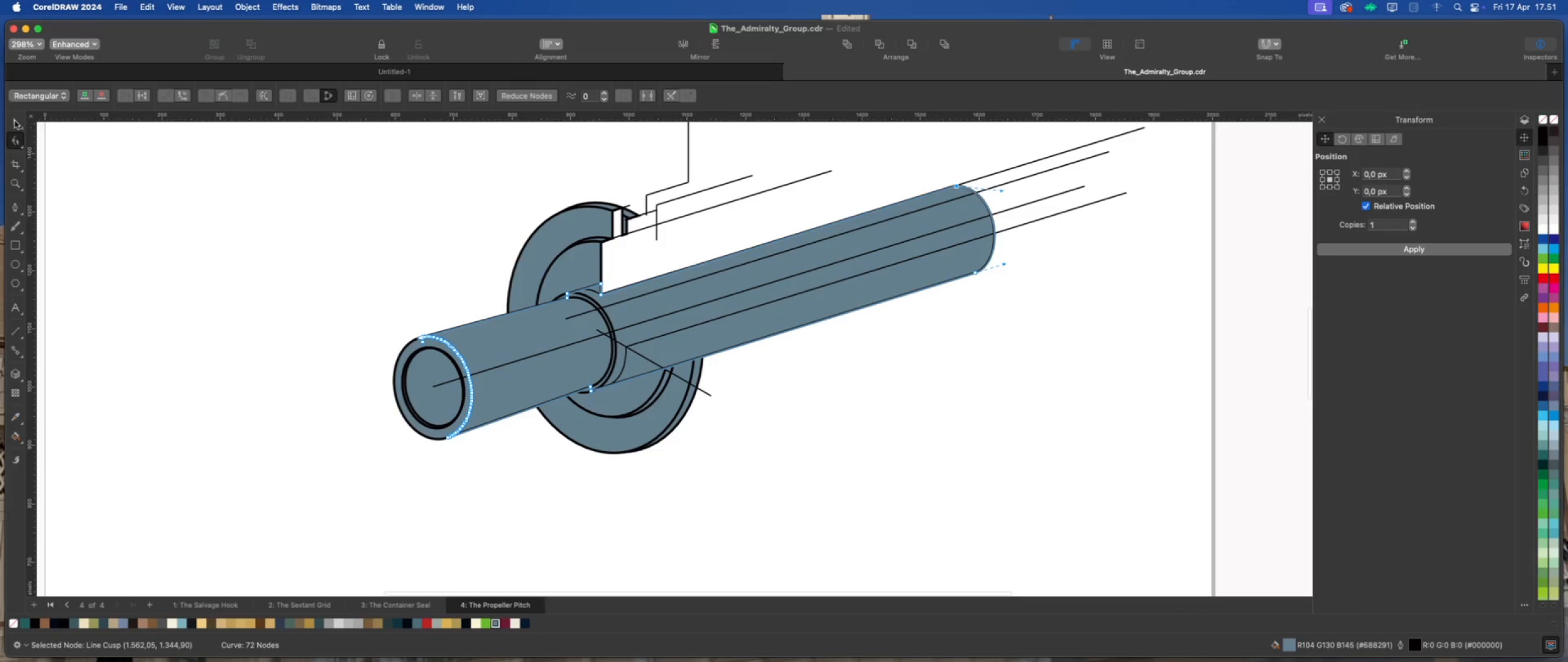 
left_click_drag(start_coordinate=[235, 178], to_coordinate=[246, 180])
 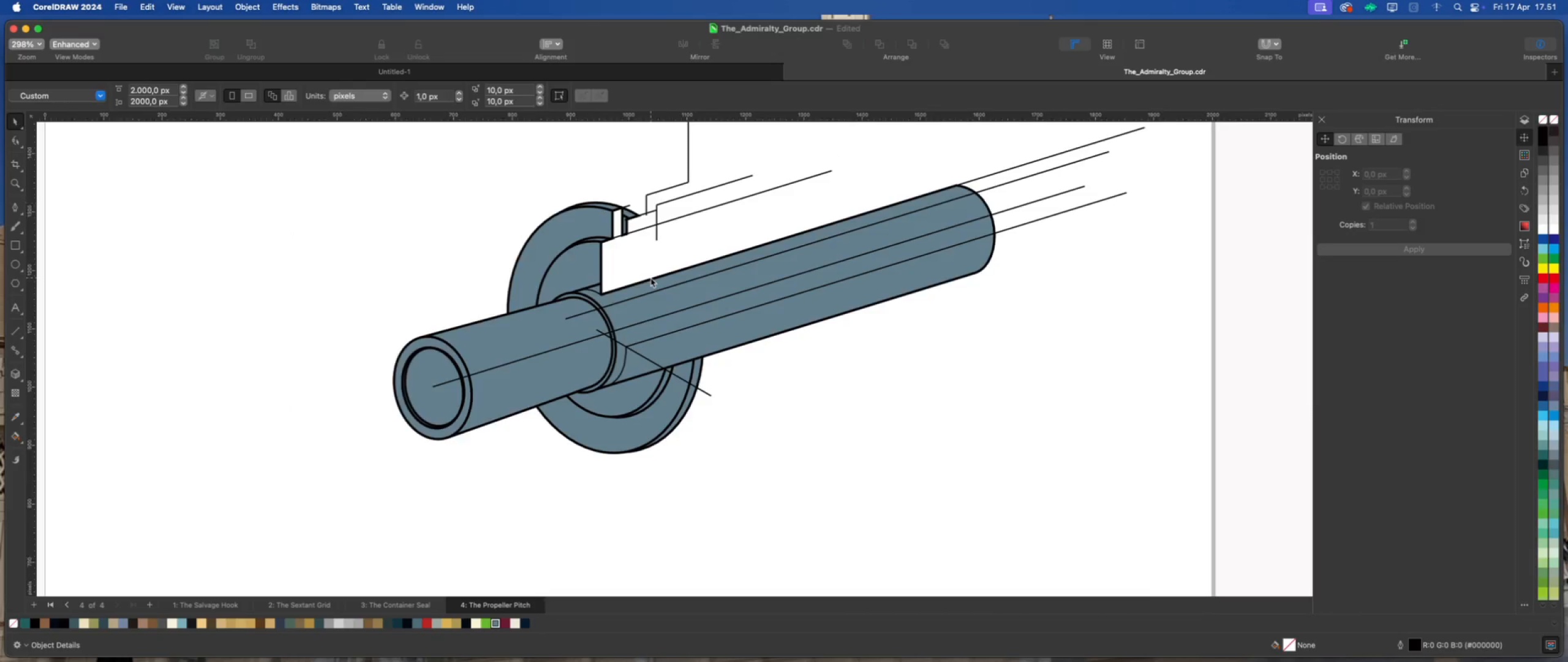 
scroll: coordinate [650, 278], scroll_direction: down, amount: 2.0
 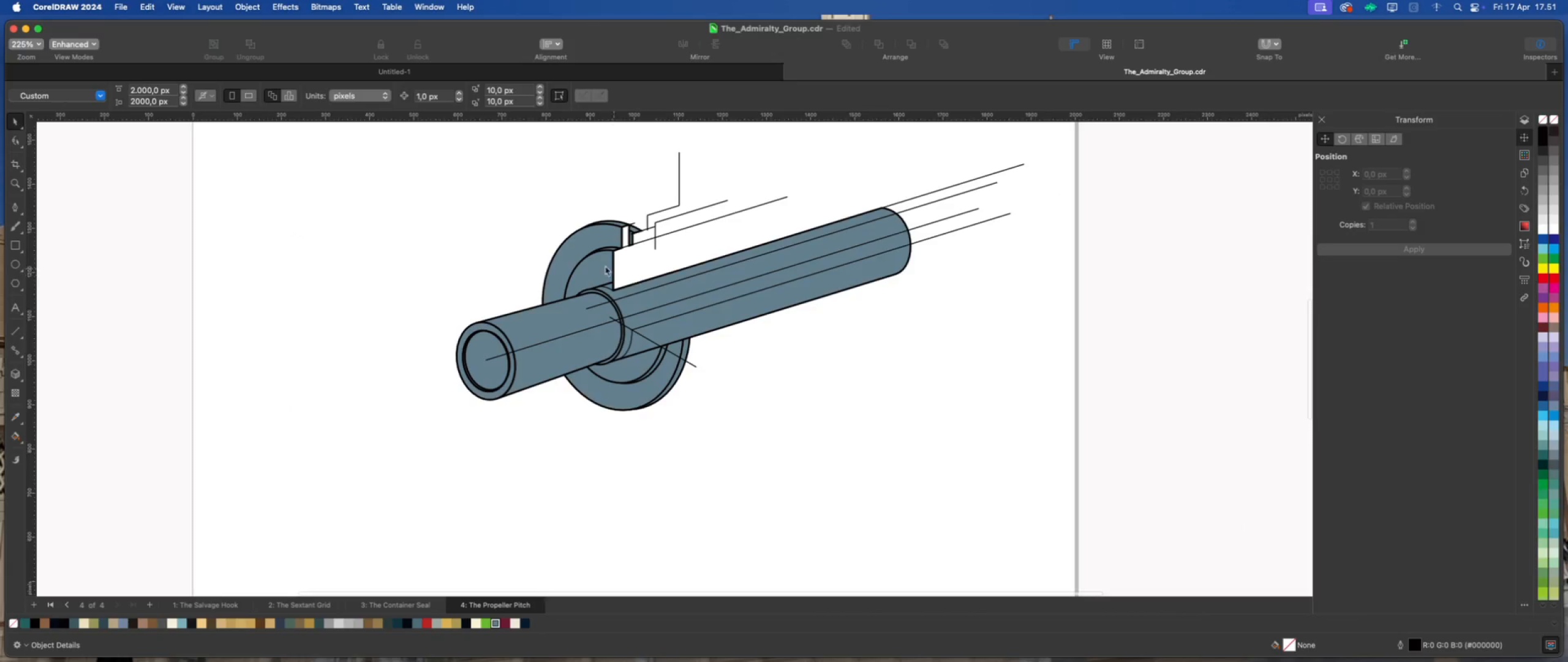 
scroll: coordinate [571, 261], scroll_direction: up, amount: 2.0
 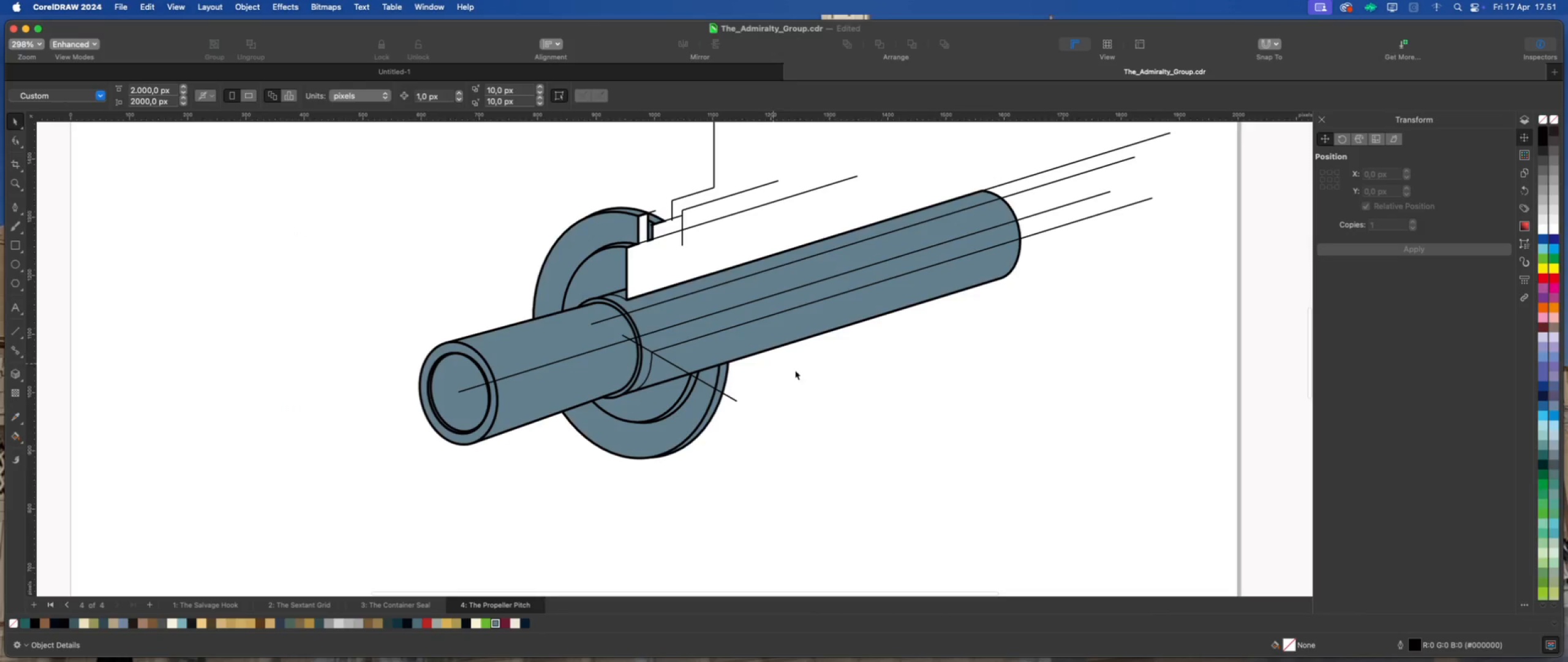 
left_click([869, 385])
 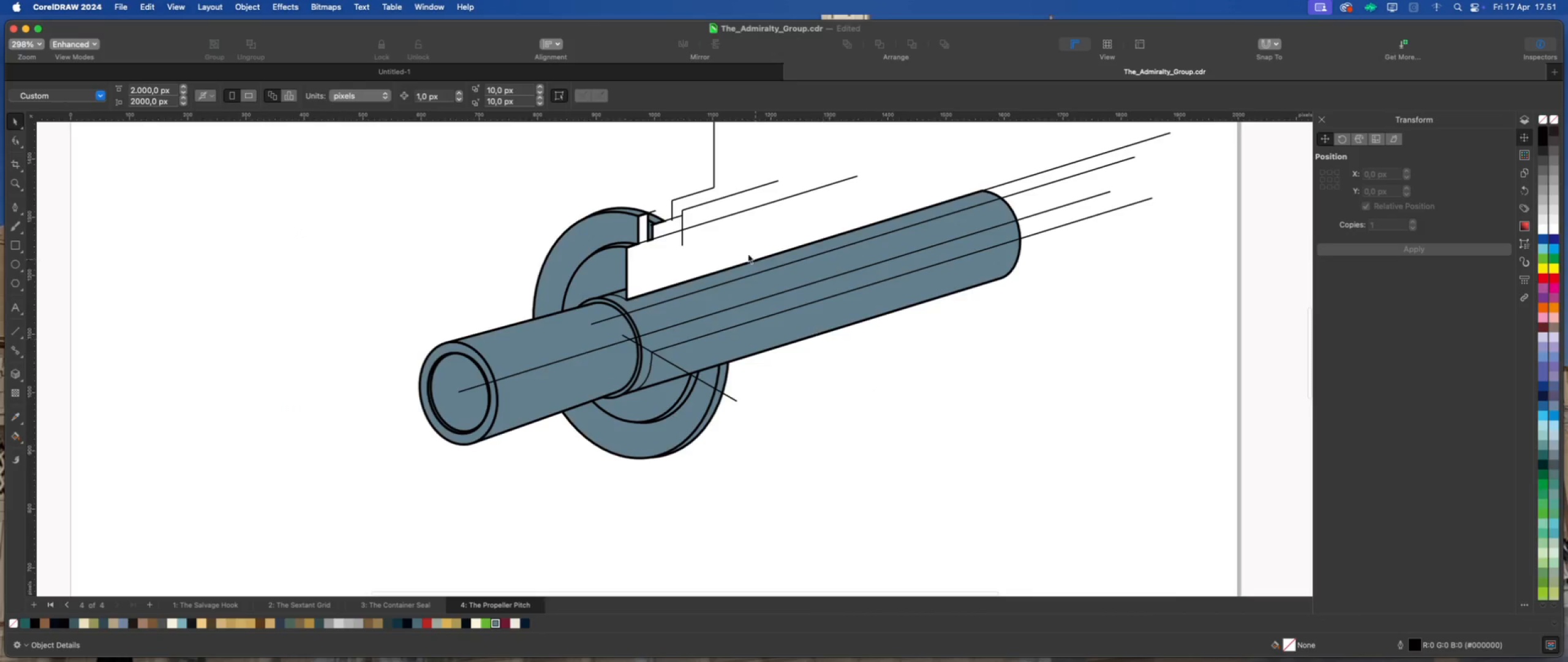 
scroll: coordinate [744, 251], scroll_direction: down, amount: 2.0
 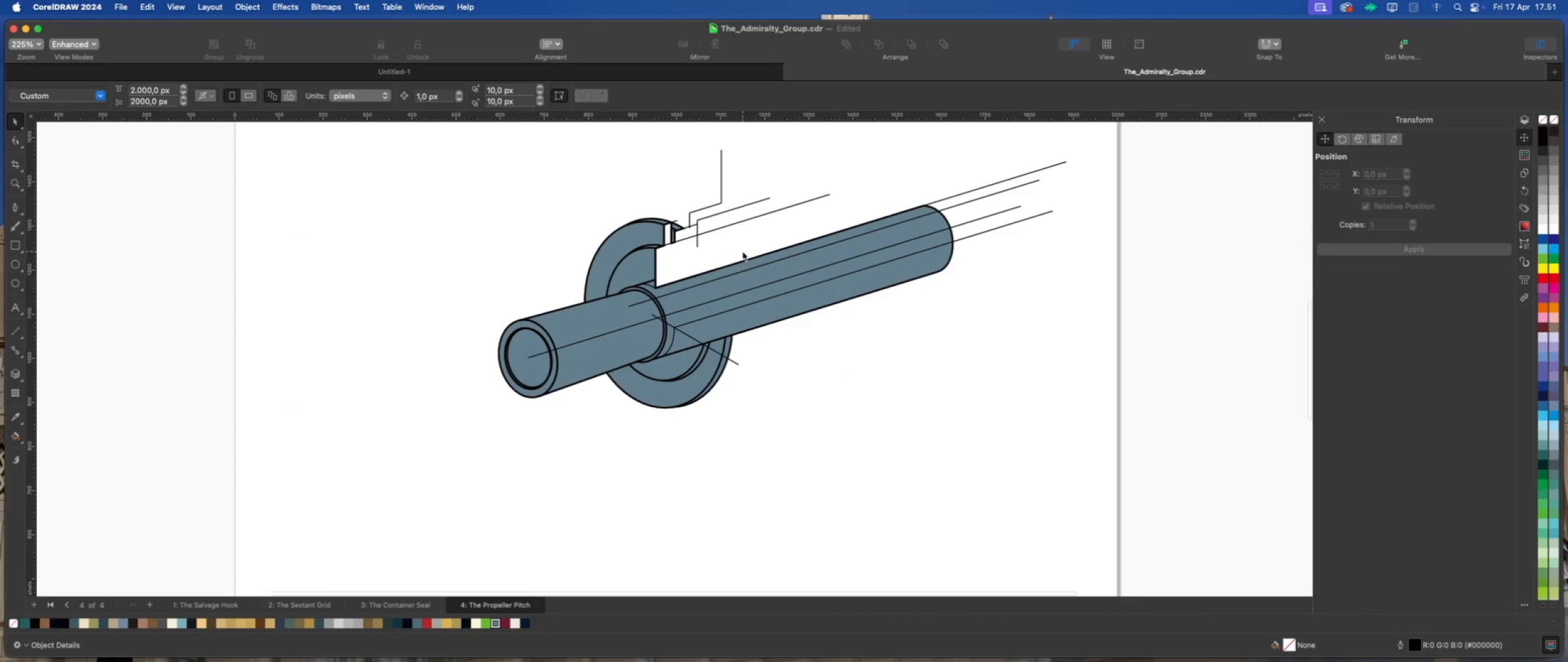 
scroll: coordinate [695, 340], scroll_direction: up, amount: 4.0
 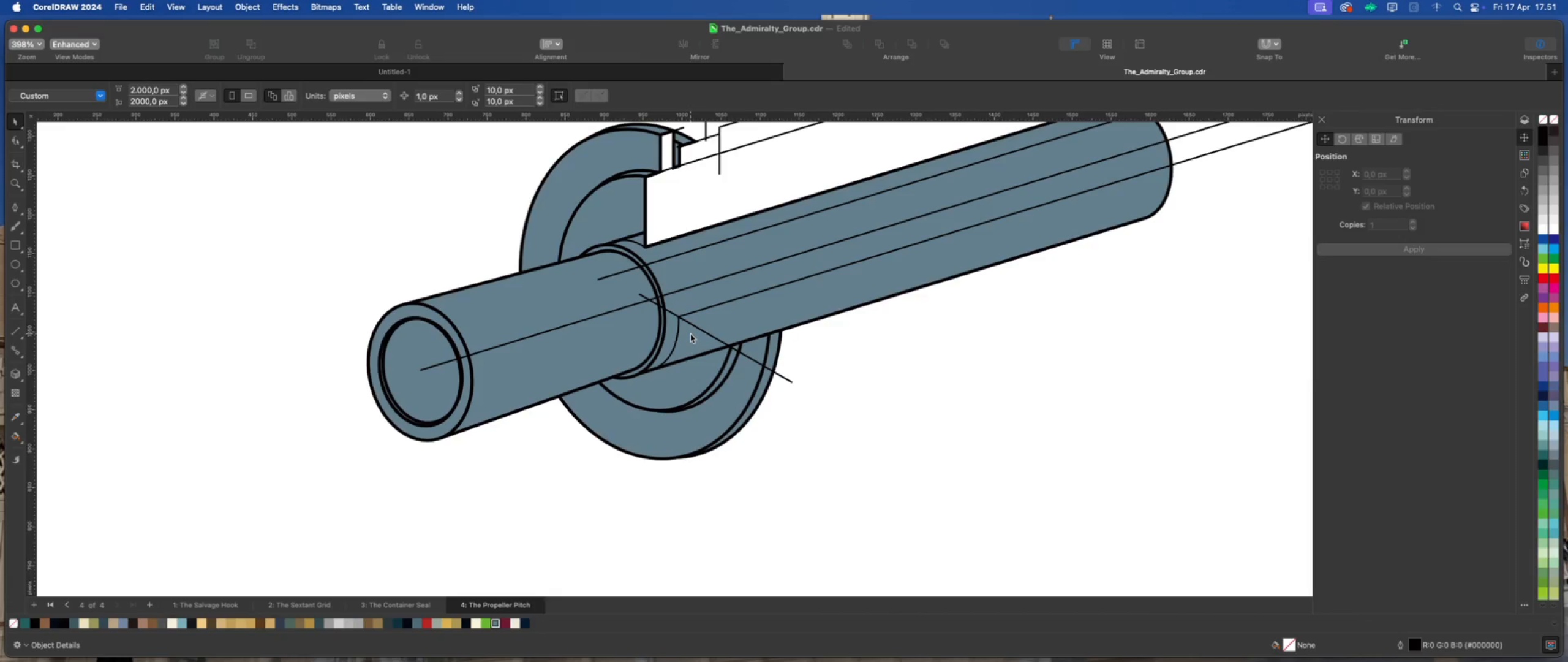 
scroll: coordinate [668, 325], scroll_direction: down, amount: 4.0
 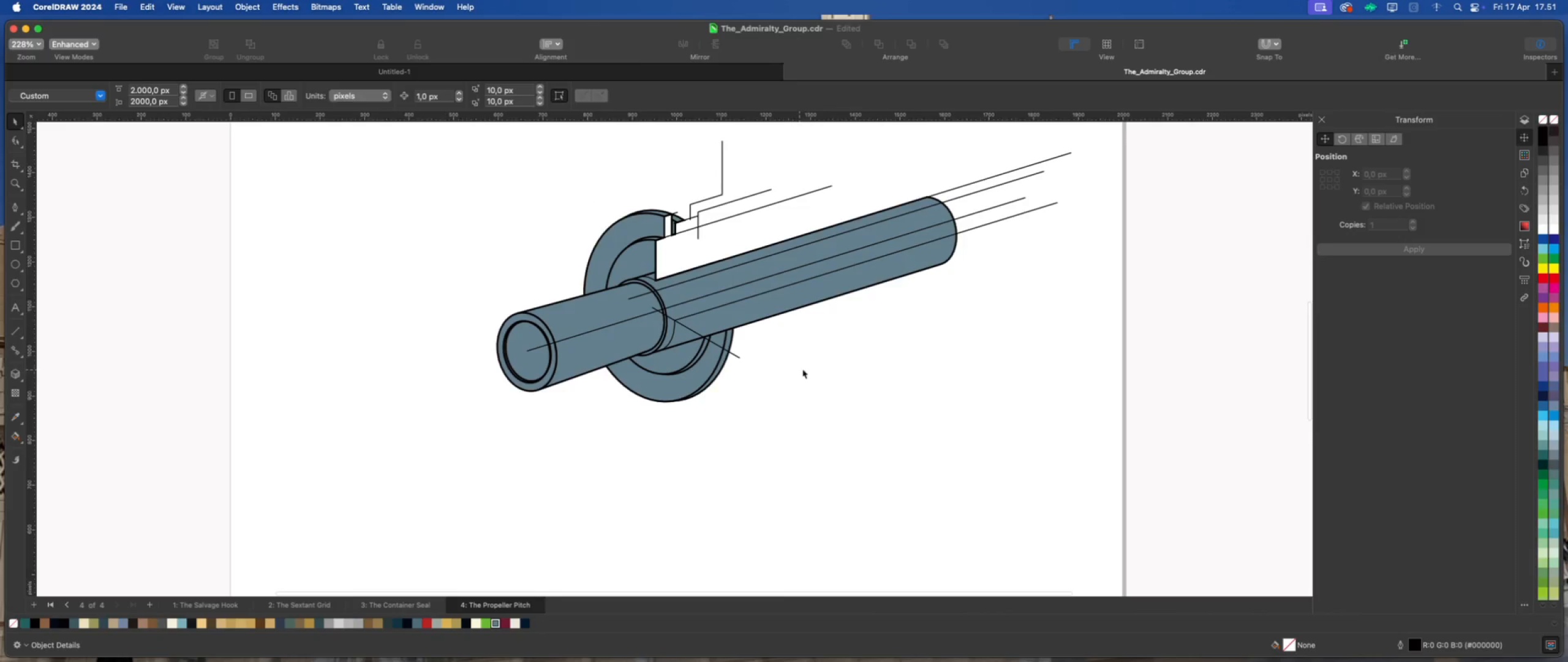 
left_click([805, 367])
 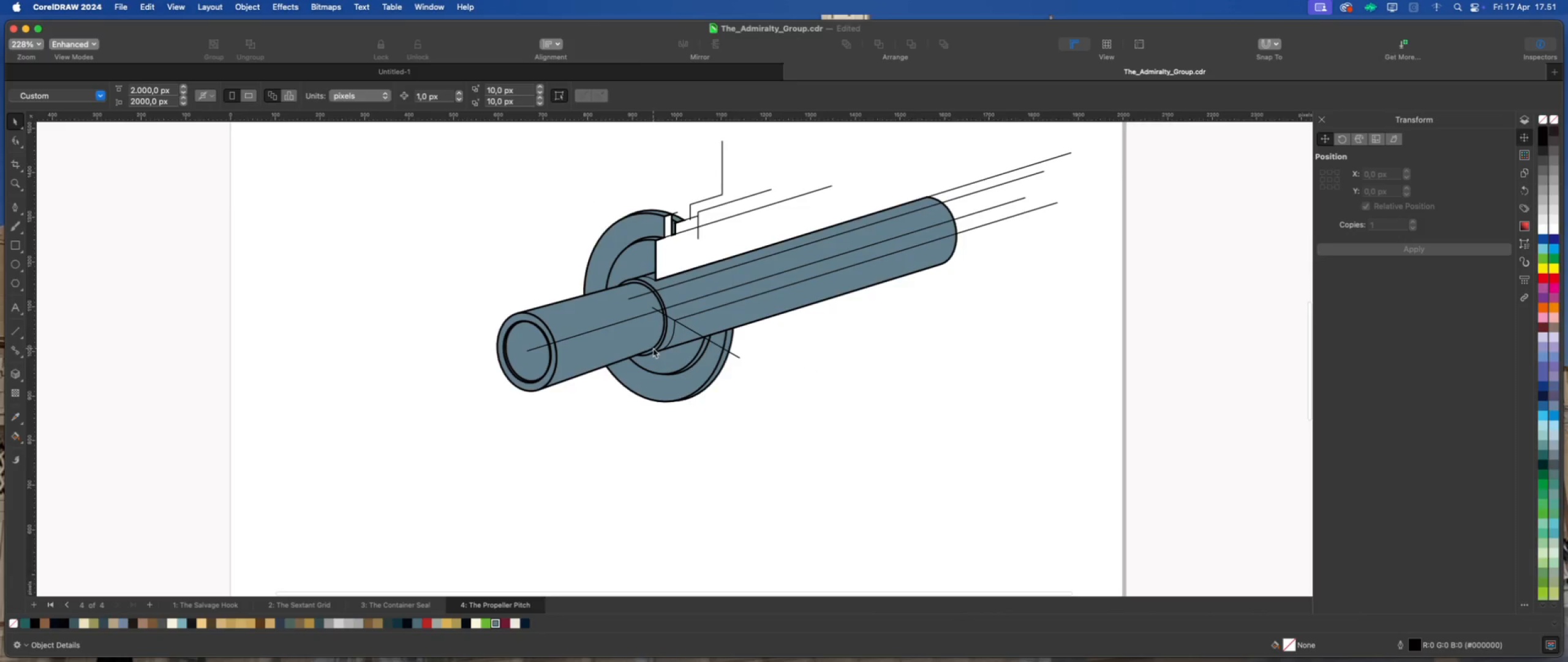 
scroll: coordinate [653, 348], scroll_direction: down, amount: 1.0
 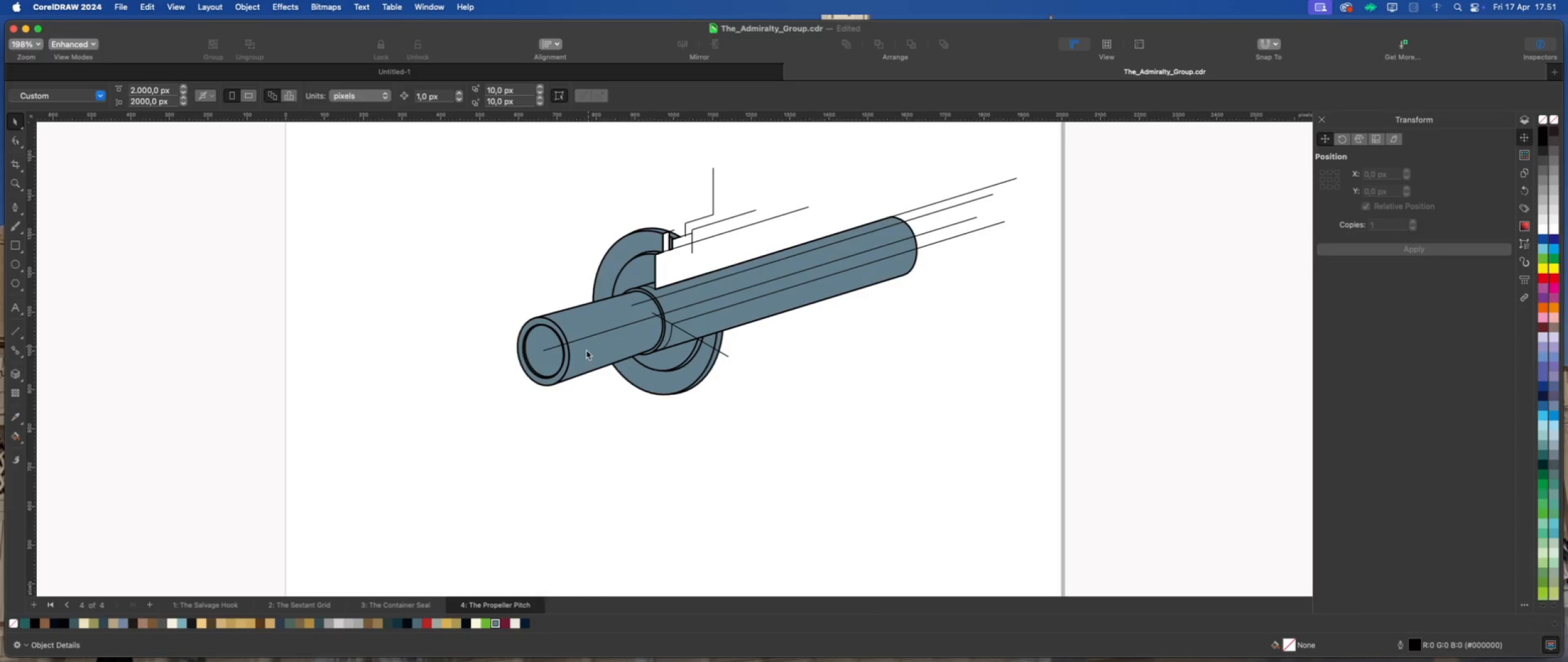 
wait(5.06)
 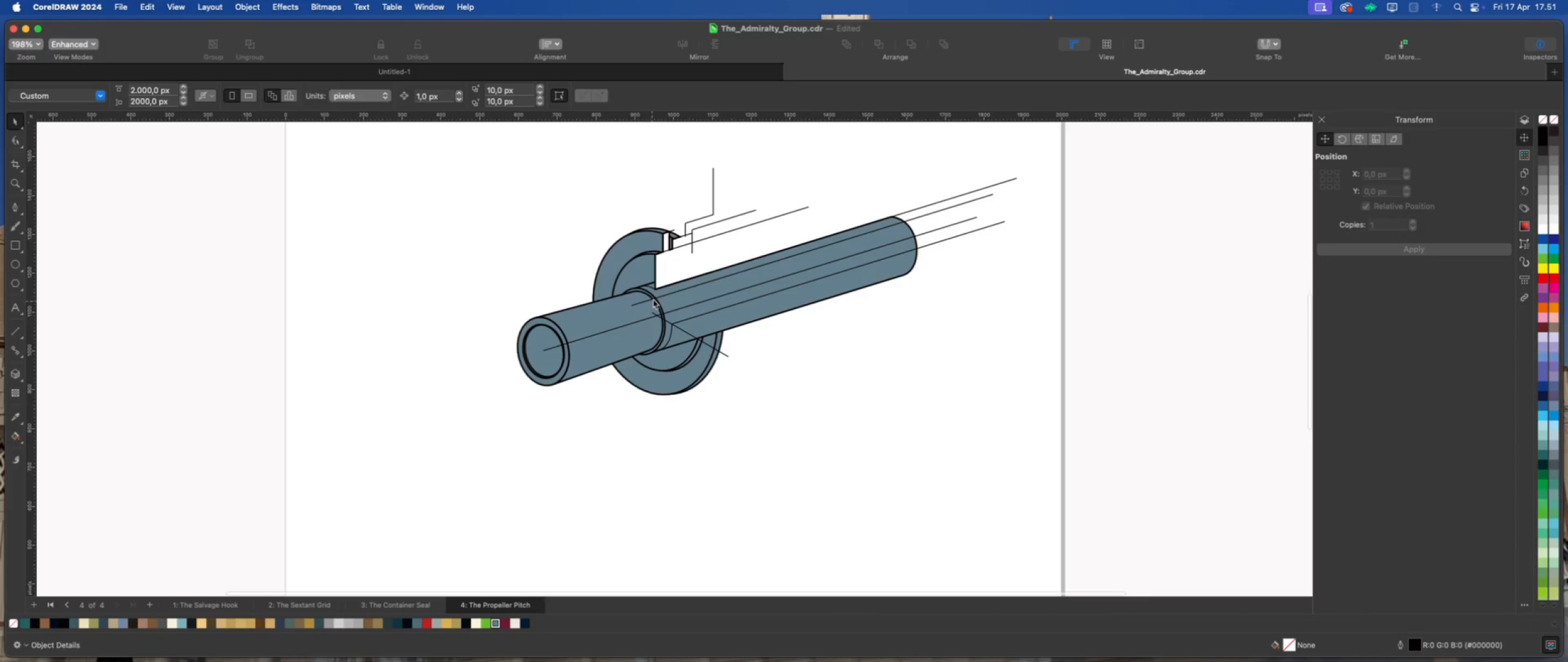 
scroll: coordinate [569, 441], scroll_direction: down, amount: 1.0
 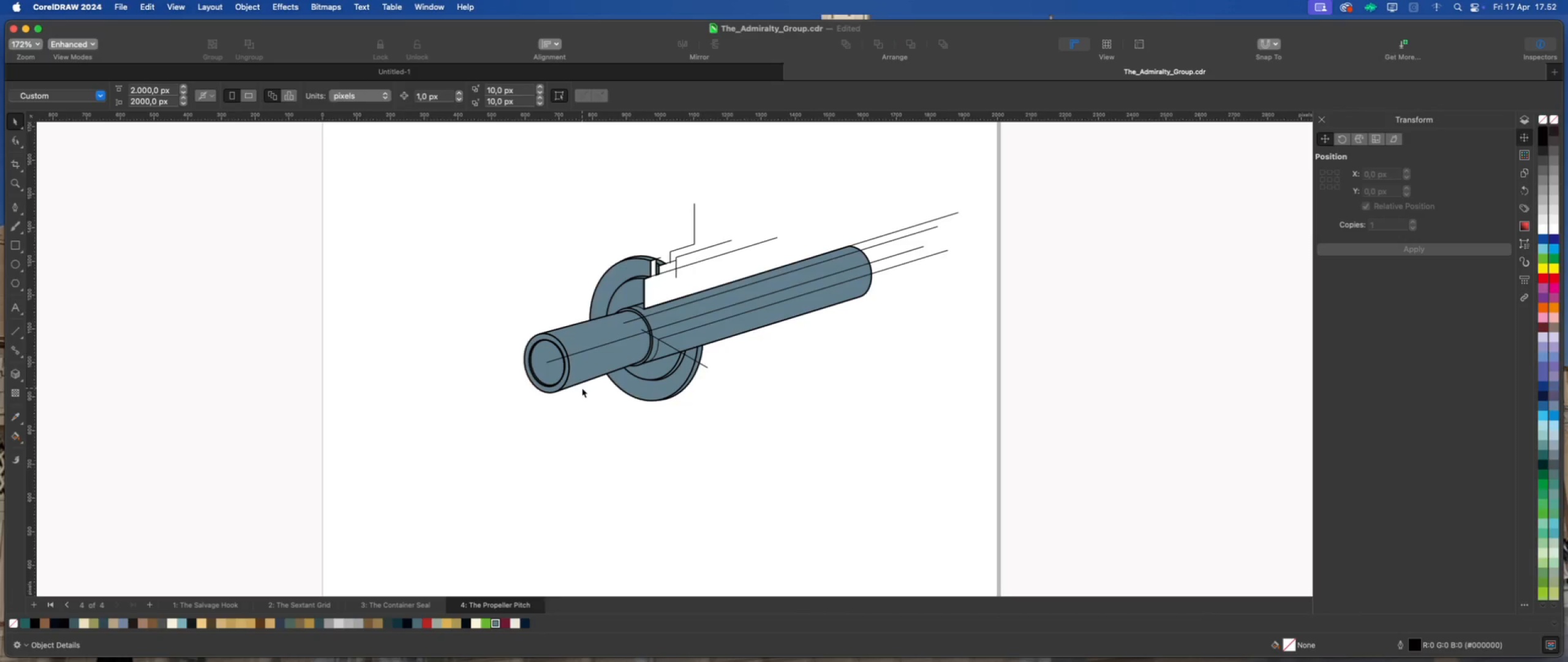 
left_click([639, 265])
 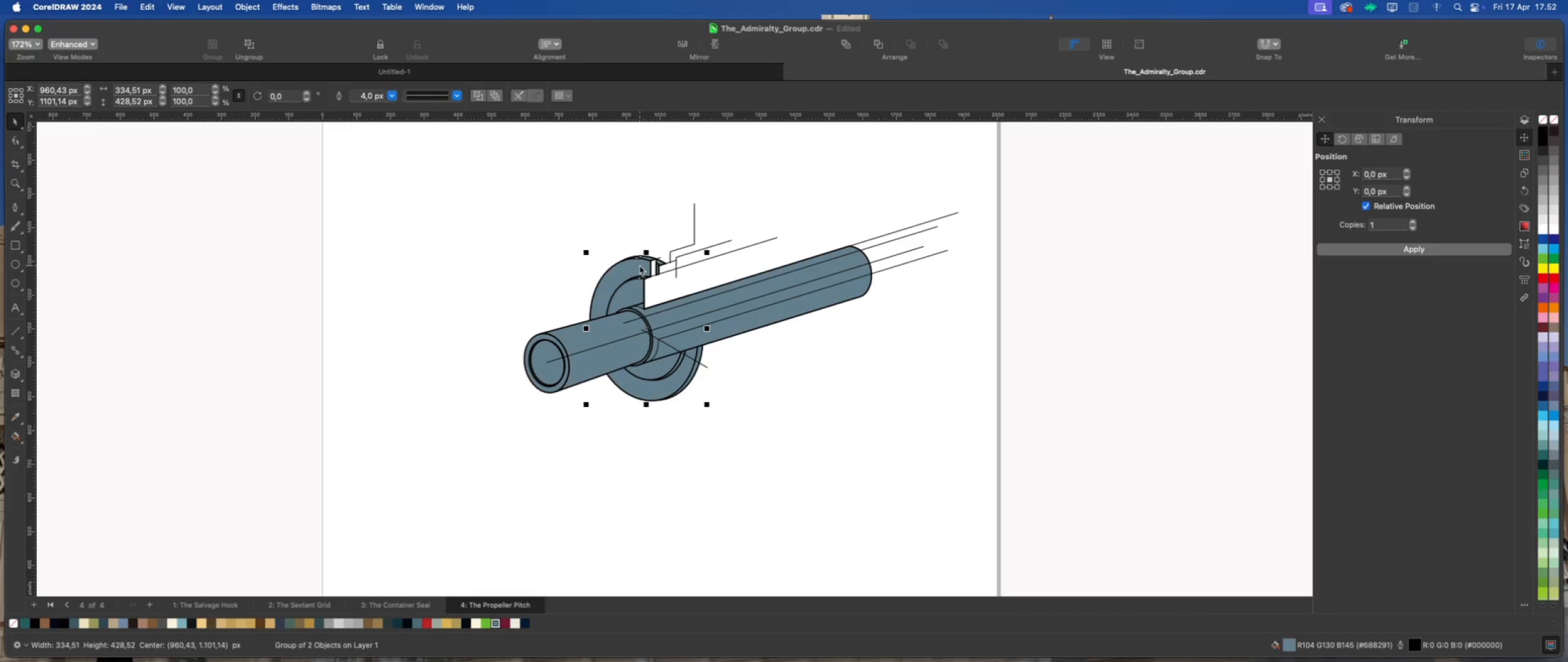 
right_click([639, 265])
 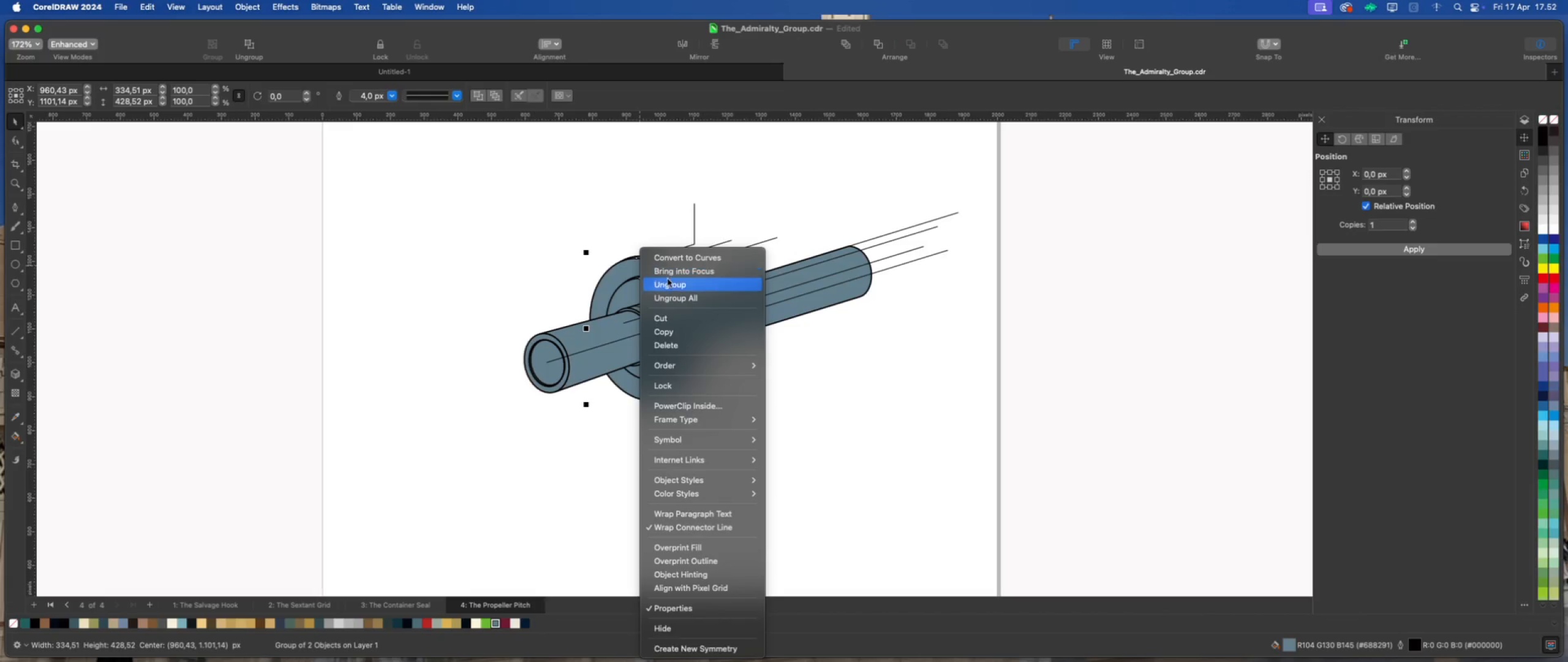 
left_click([670, 284])
 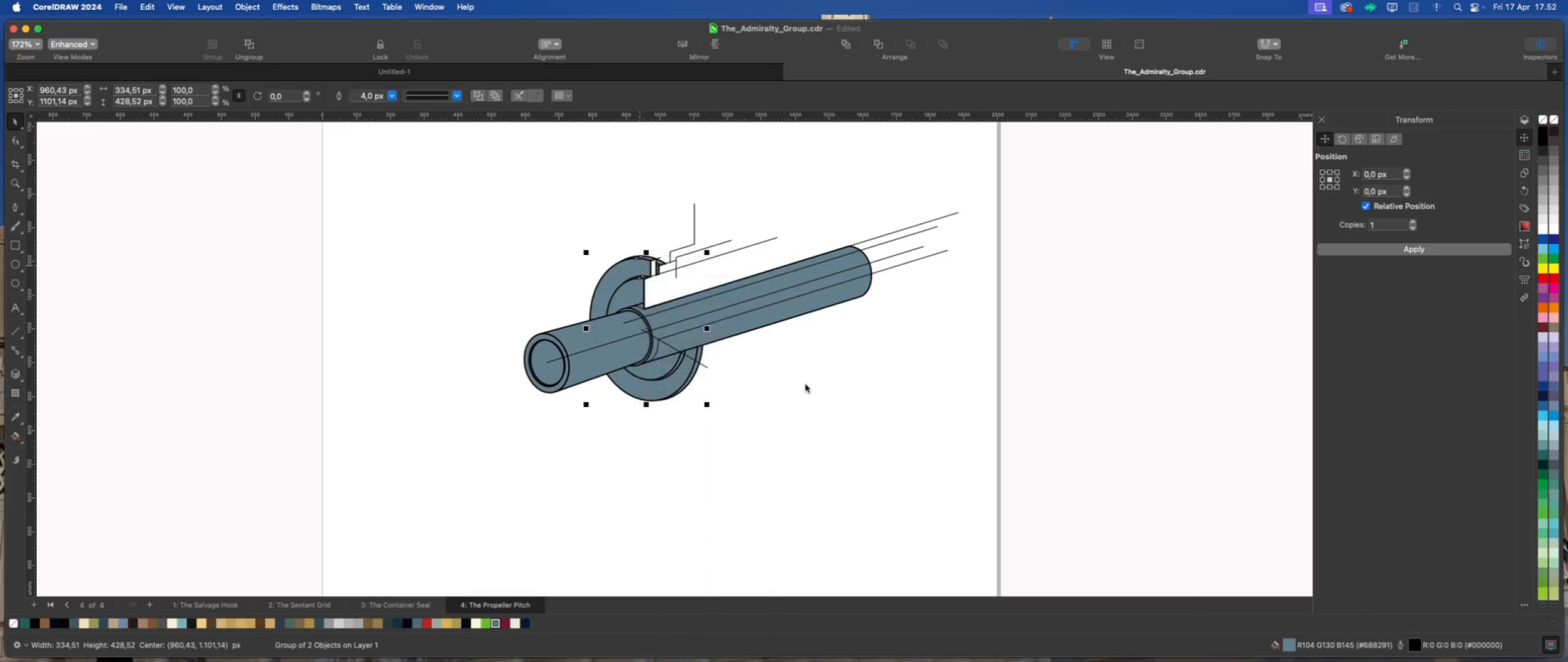 
left_click([820, 388])
 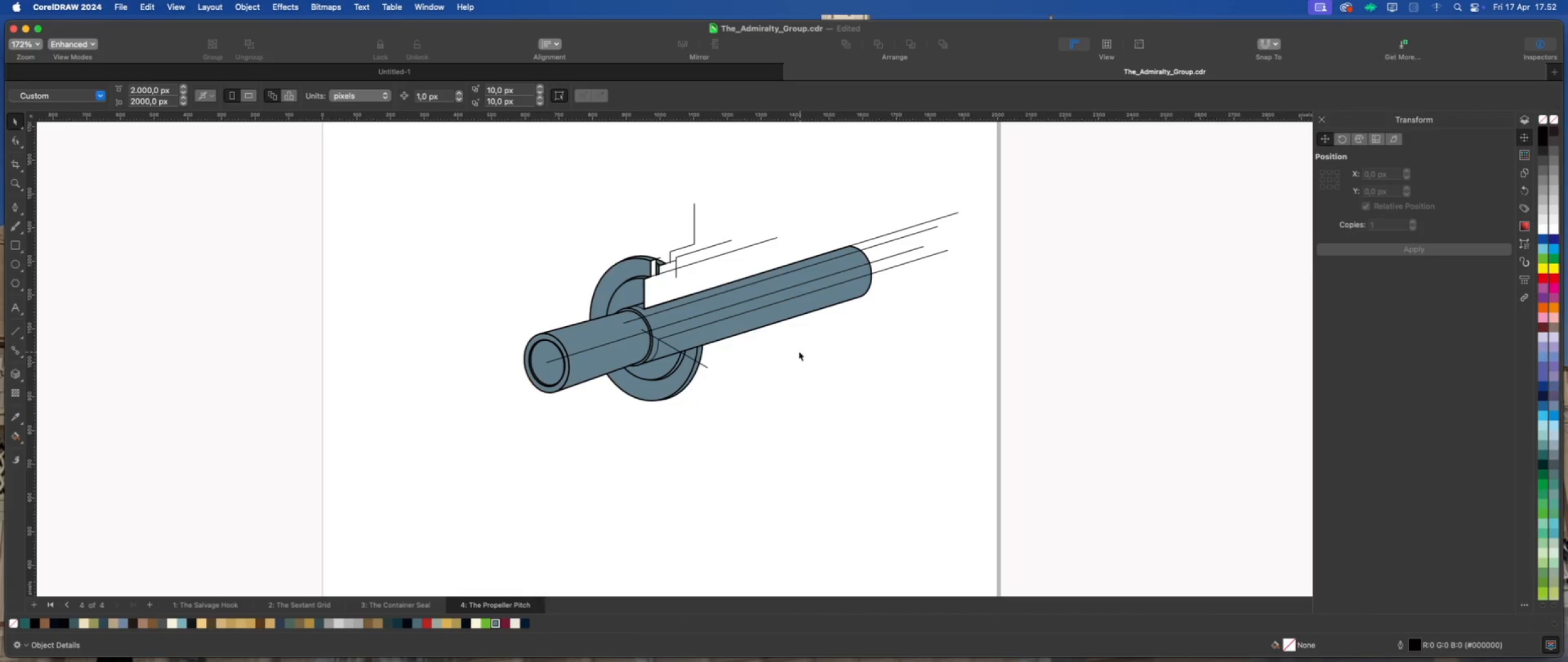 
left_click([636, 265])
 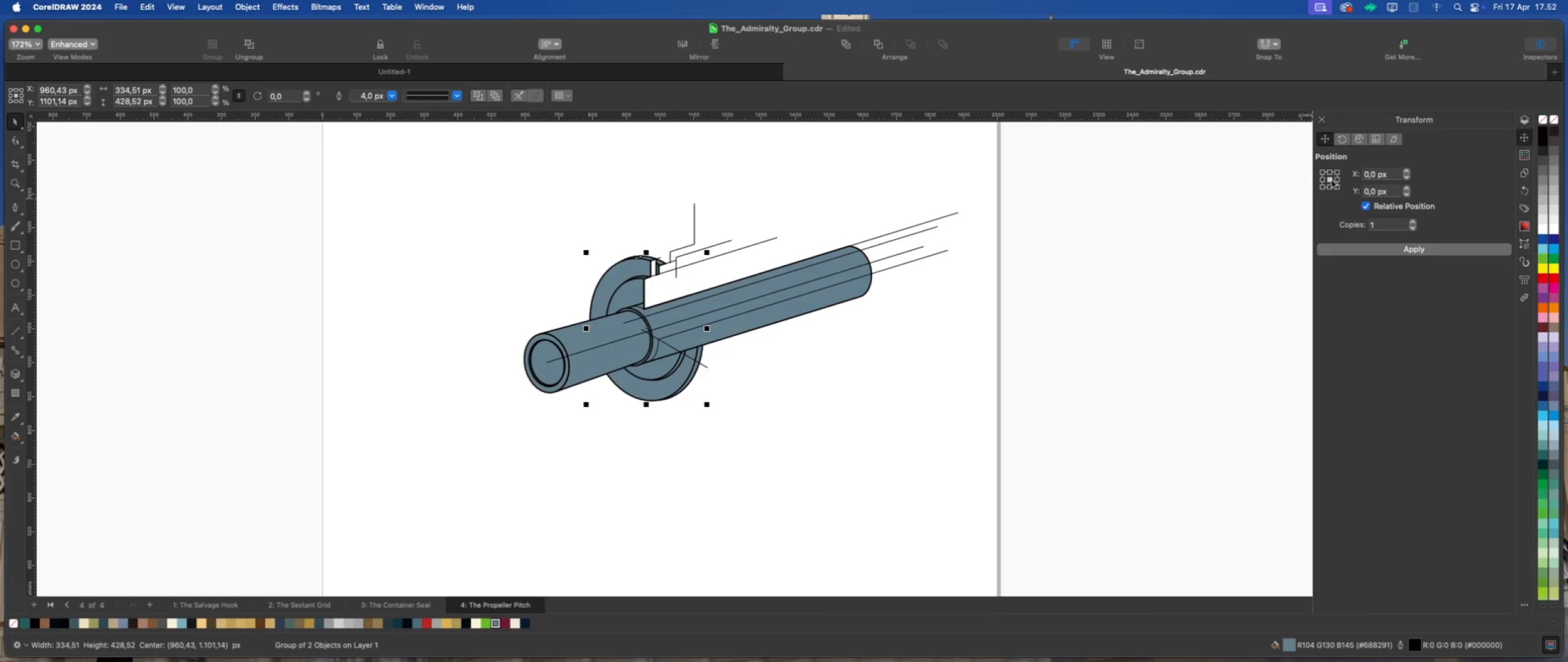 
left_click([1331, 179])
 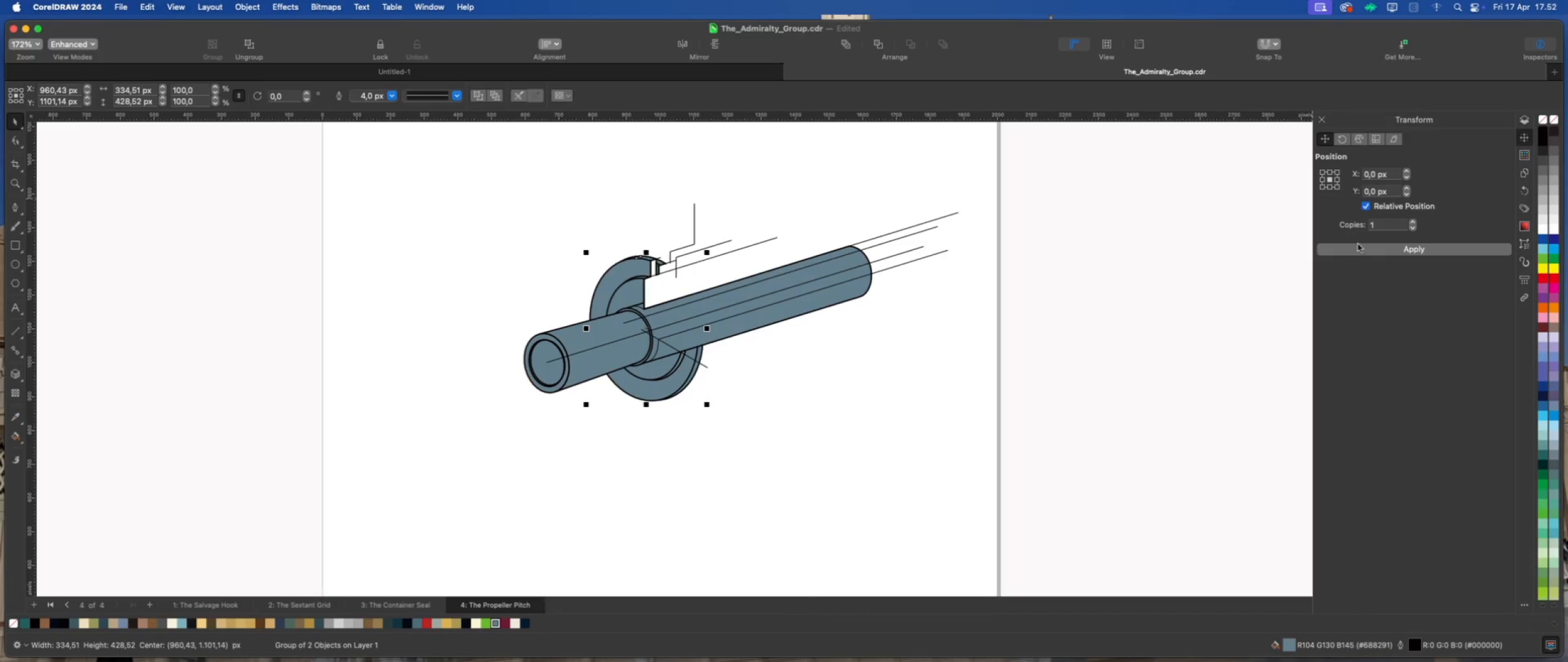 
left_click([1362, 255])
 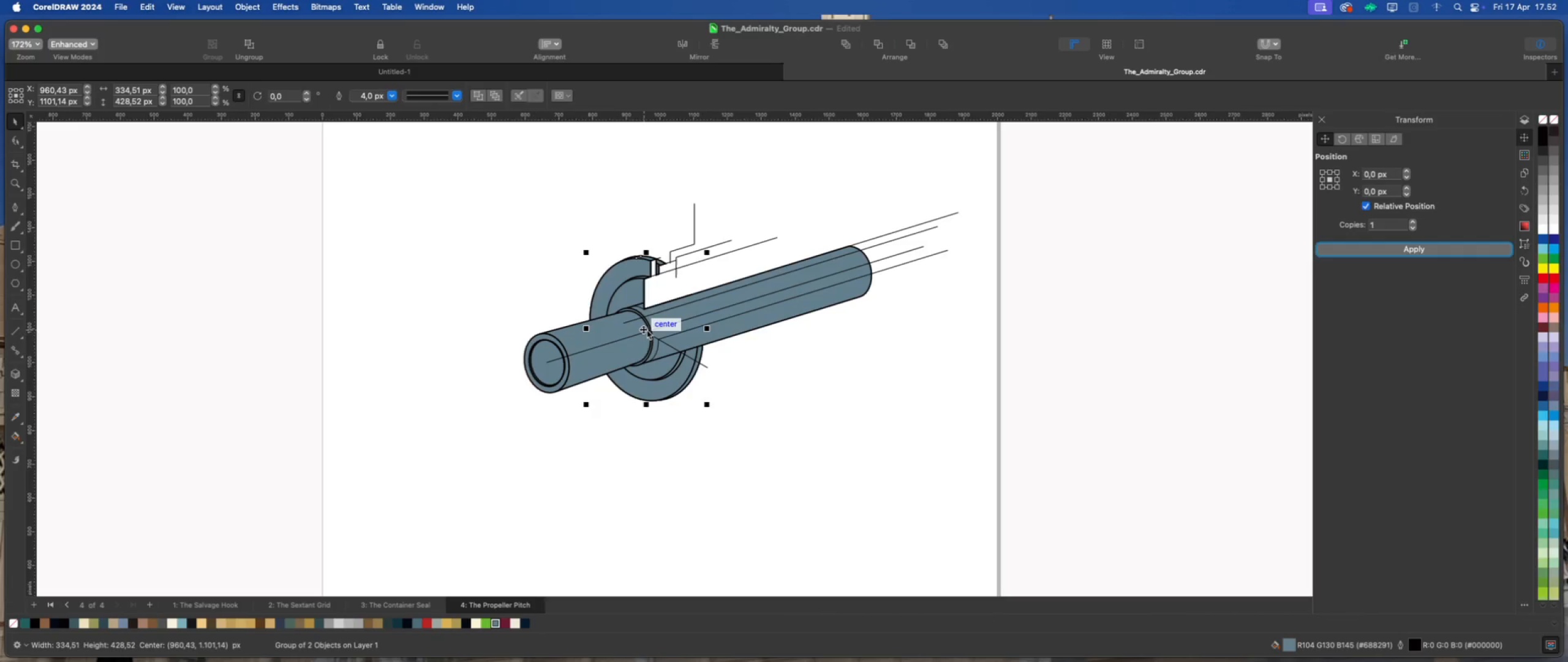 
left_click_drag(start_coordinate=[647, 329], to_coordinate=[686, 322])
 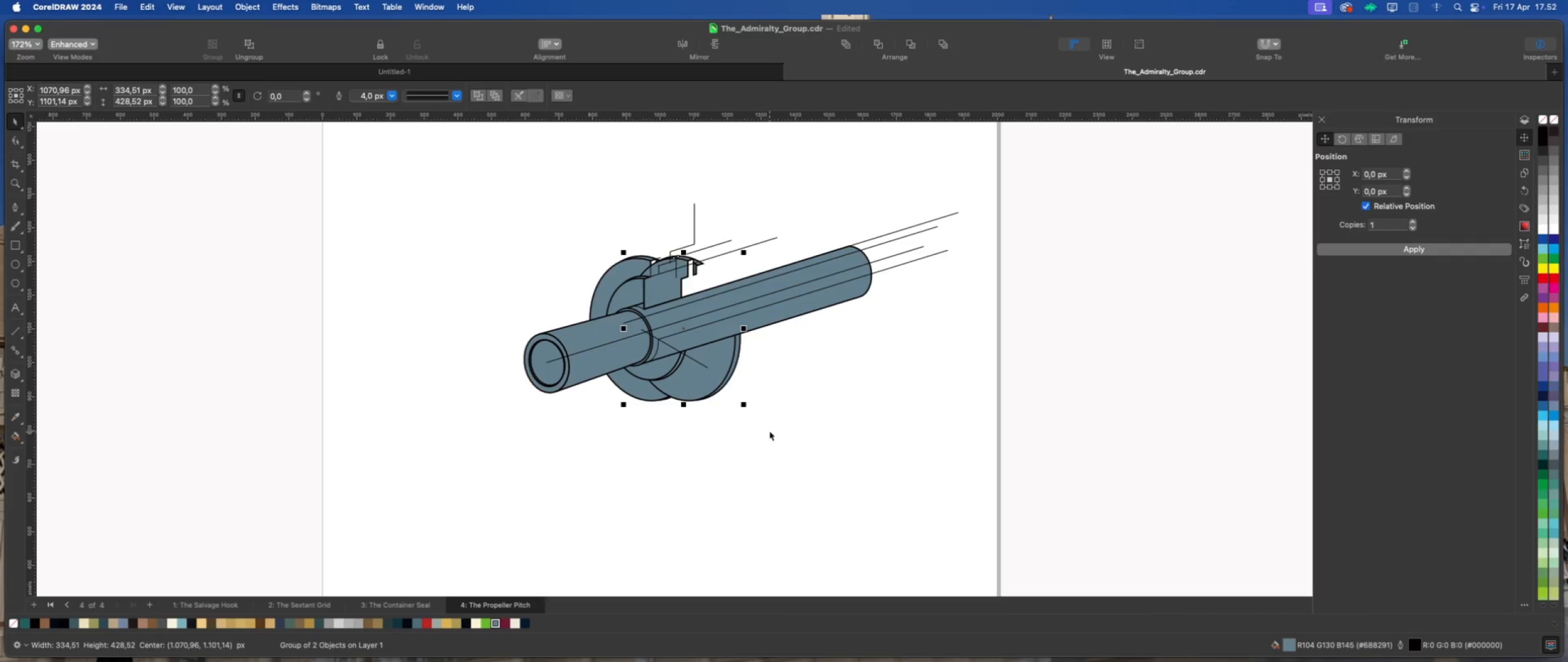 
hold_key(key=ShiftLeft, duration=1.85)
 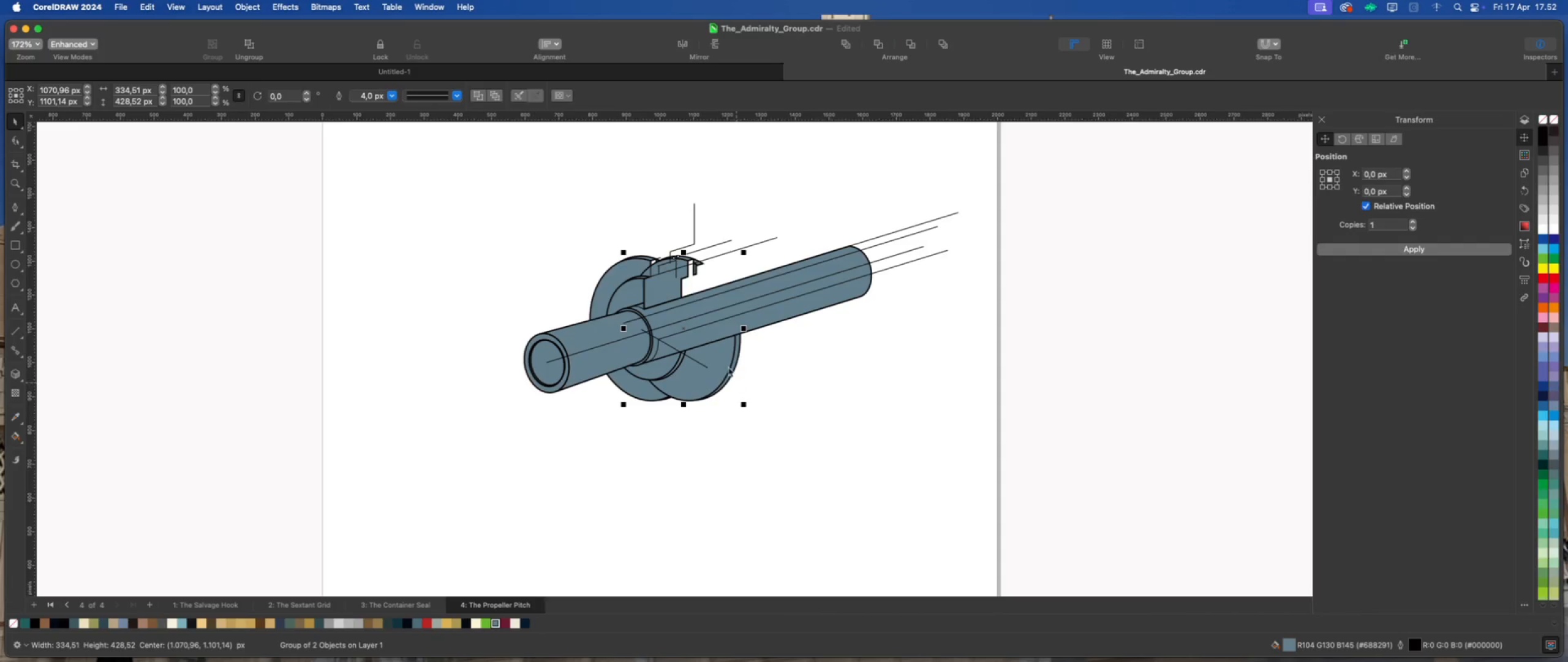 
right_click([726, 360])
 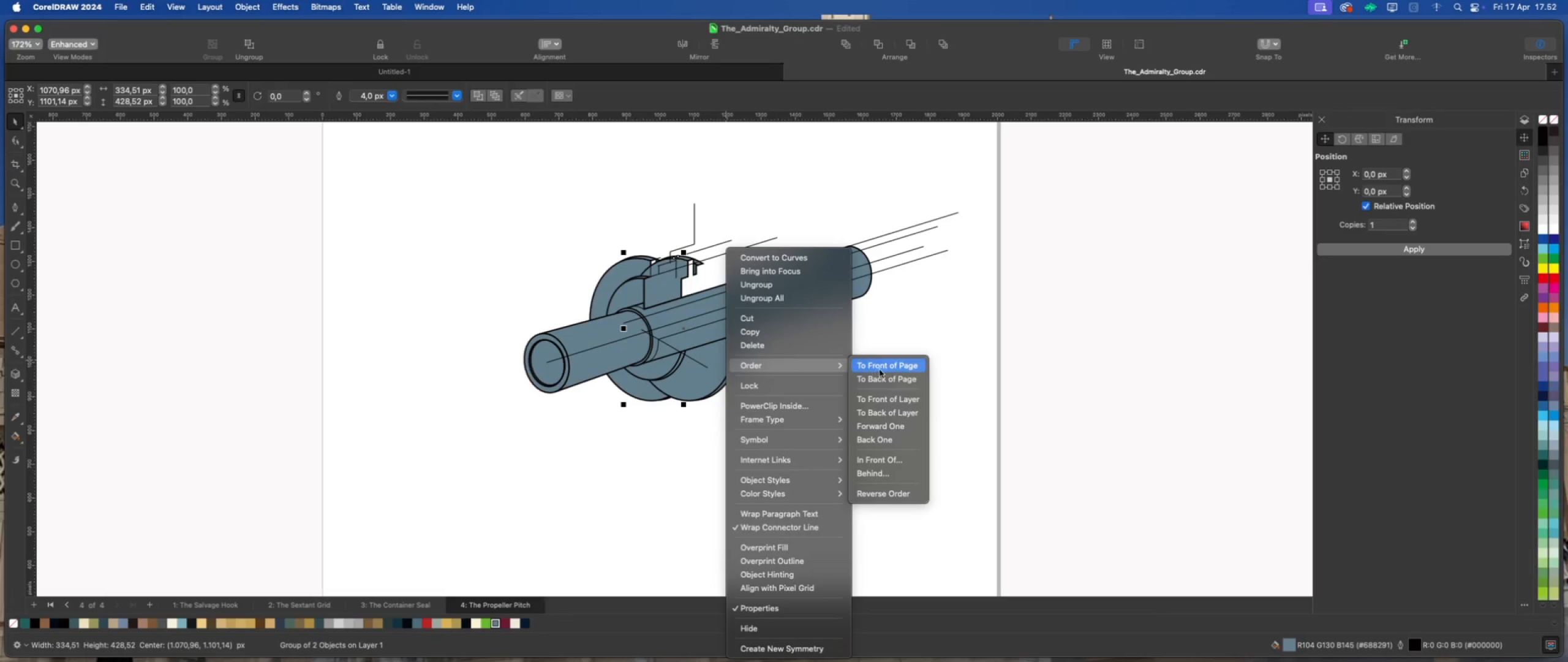 
left_click([883, 375])
 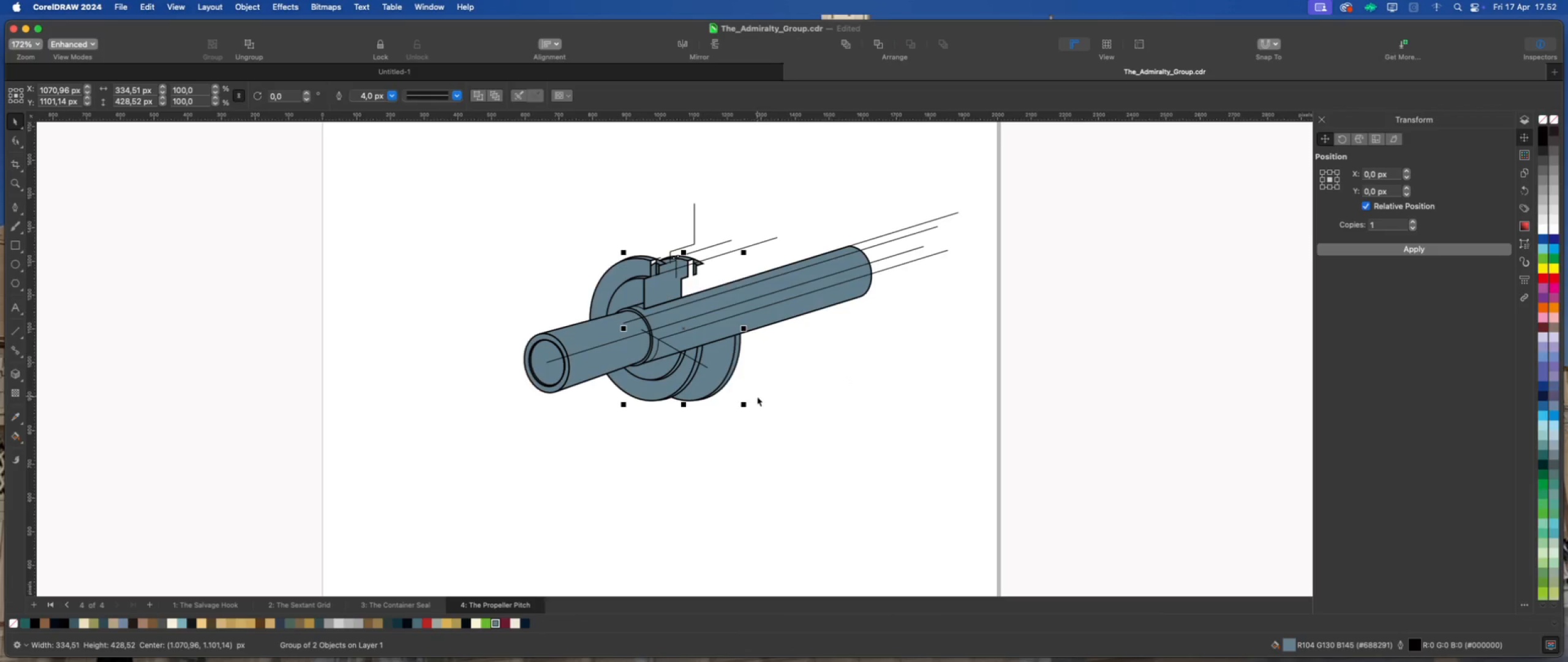 
left_click_drag(start_coordinate=[745, 403], to_coordinate=[761, 435])
 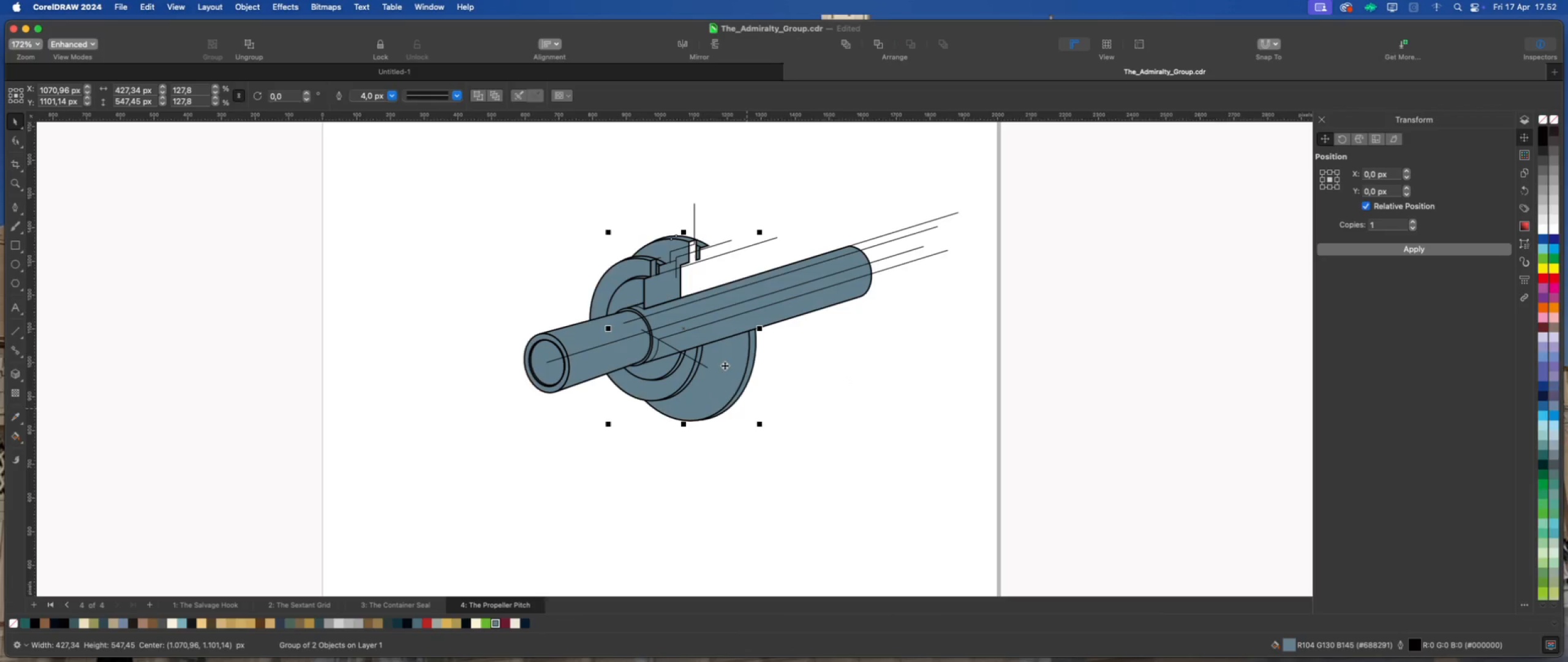 
hold_key(key=ShiftLeft, duration=2.41)
 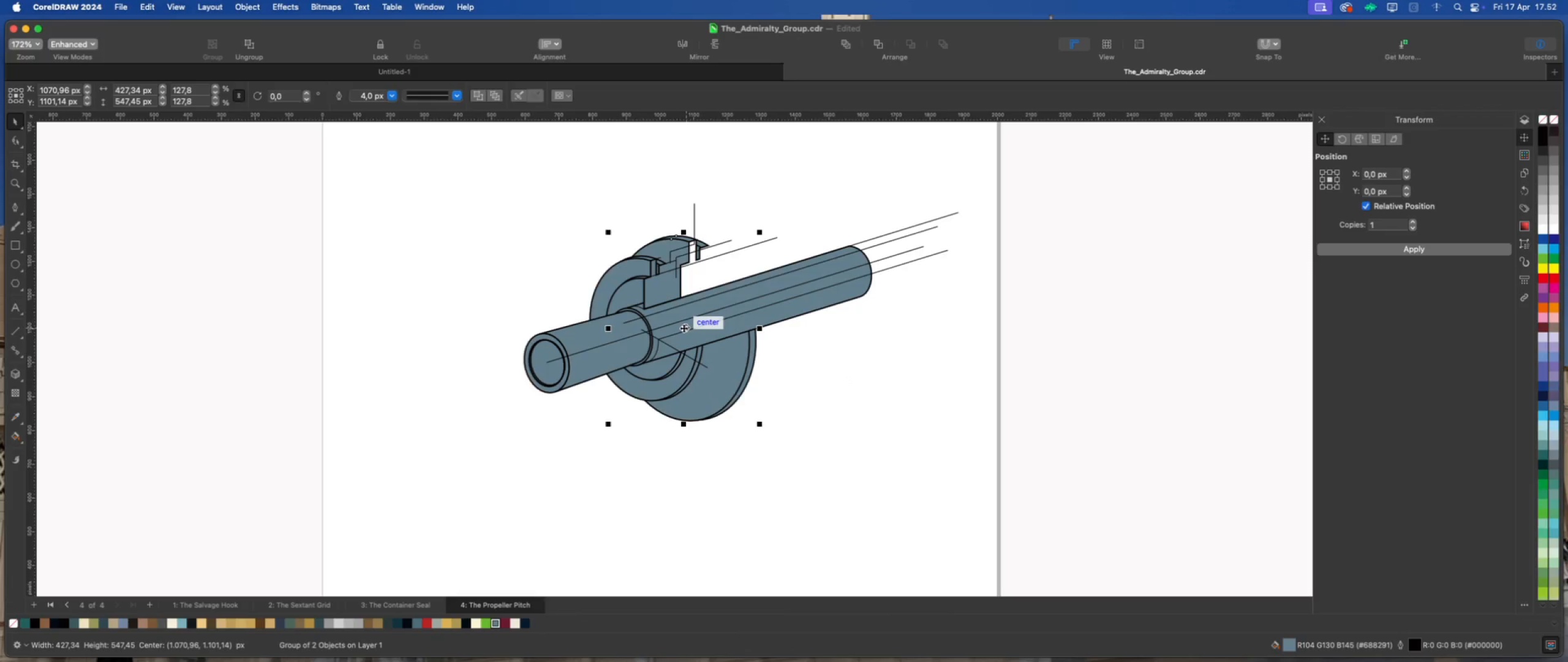 
left_click_drag(start_coordinate=[683, 328], to_coordinate=[677, 321])
 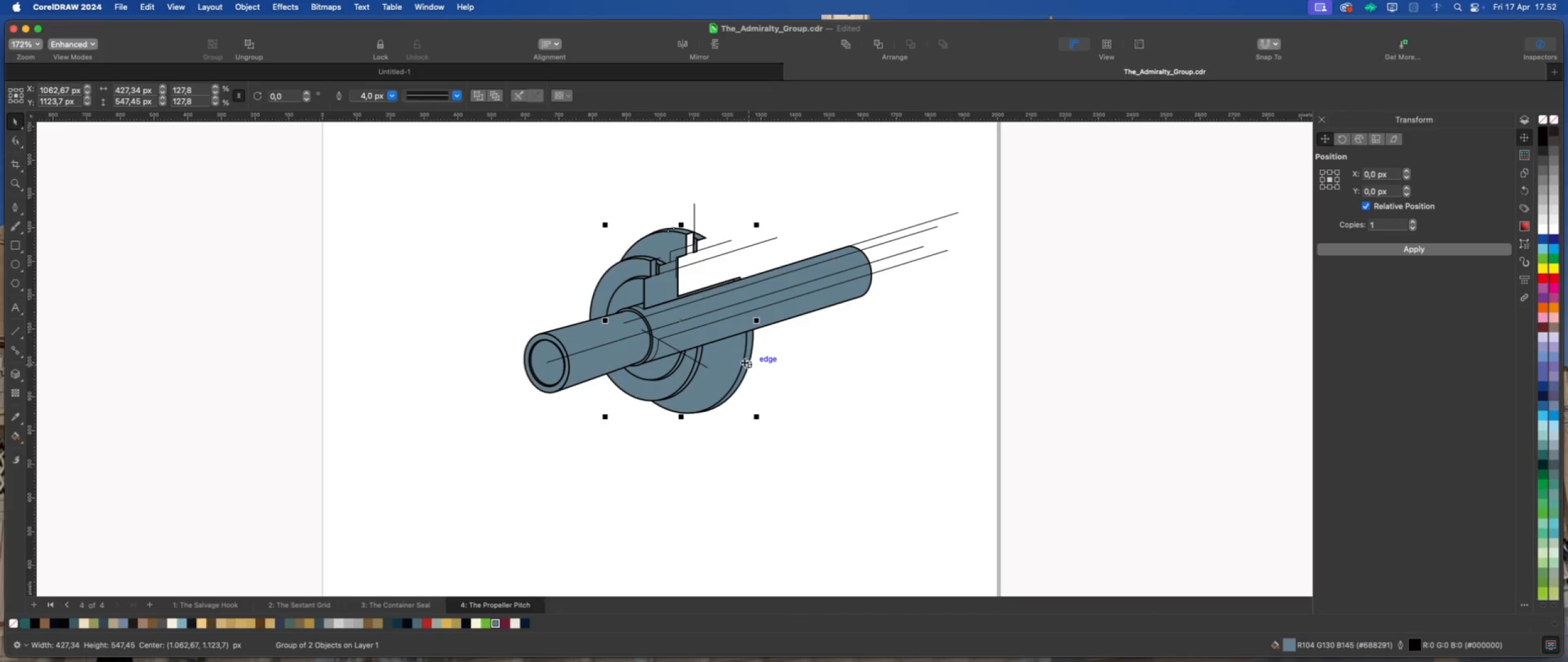 
left_click_drag(start_coordinate=[742, 359], to_coordinate=[735, 360])
 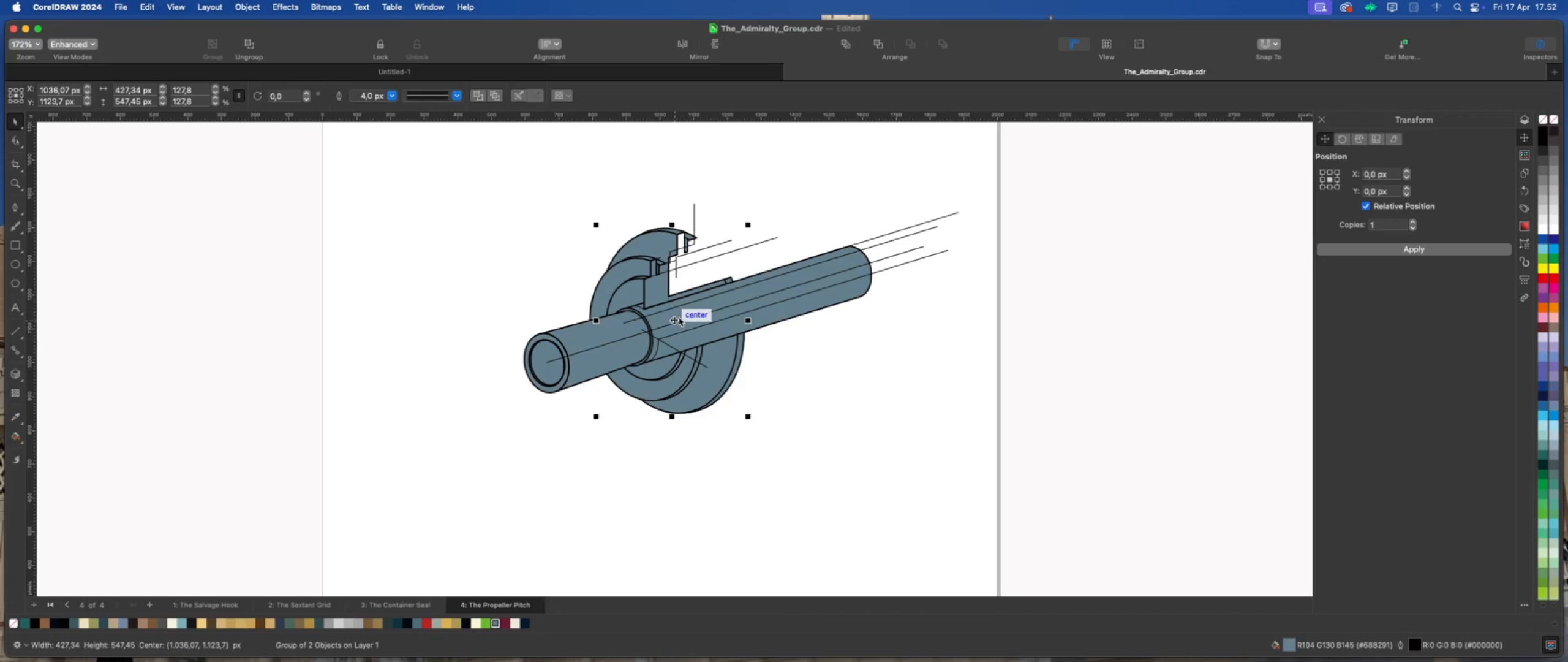 
hold_key(key=ShiftLeft, duration=1.42)
 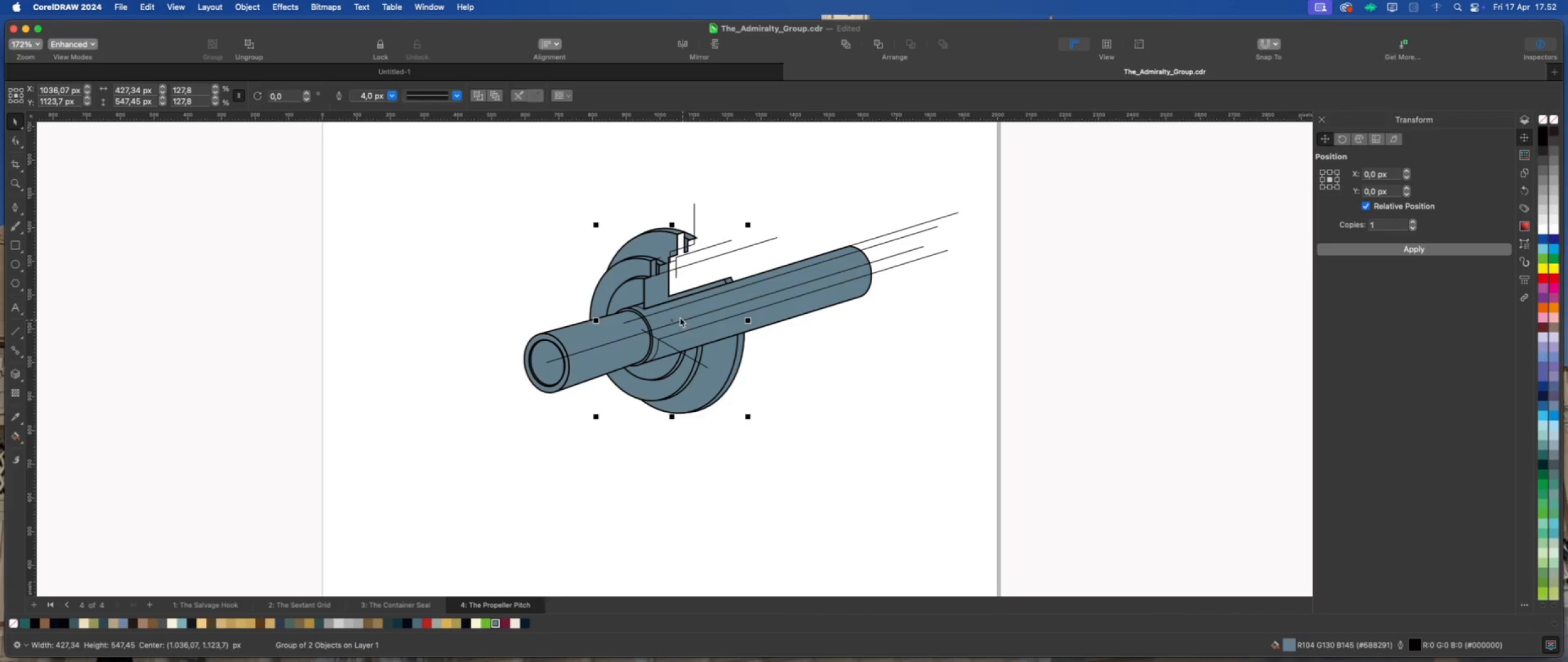 
scroll: coordinate [678, 317], scroll_direction: up, amount: 2.0
 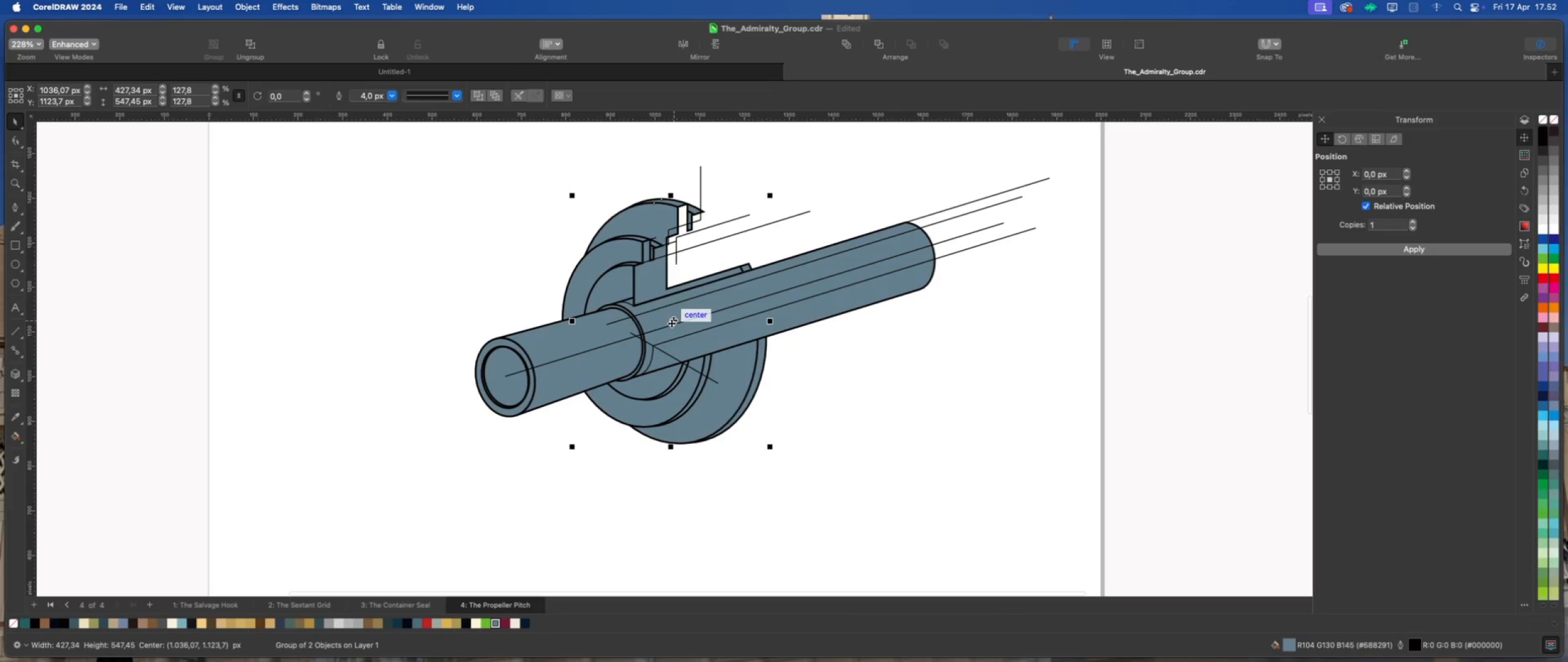 
left_click_drag(start_coordinate=[673, 321], to_coordinate=[672, 325])
 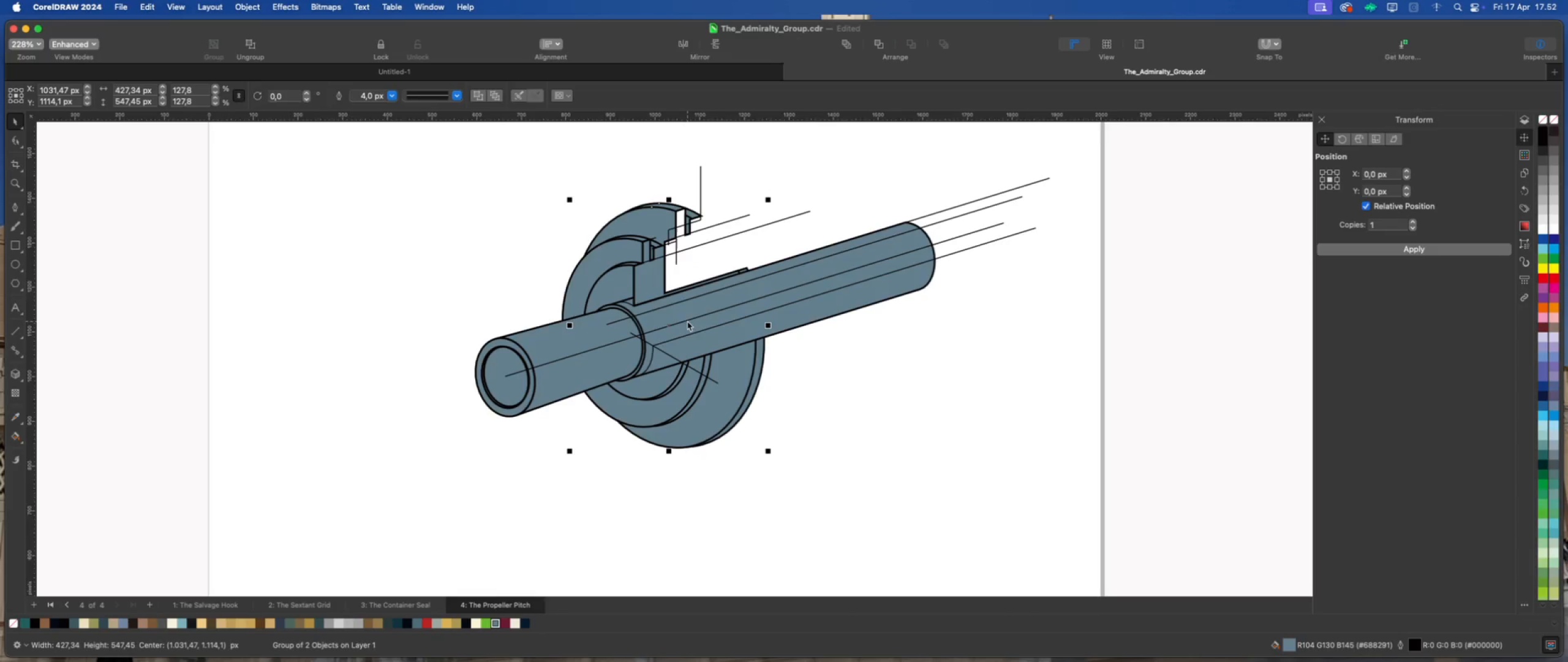 
left_click_drag(start_coordinate=[669, 324], to_coordinate=[675, 324])
 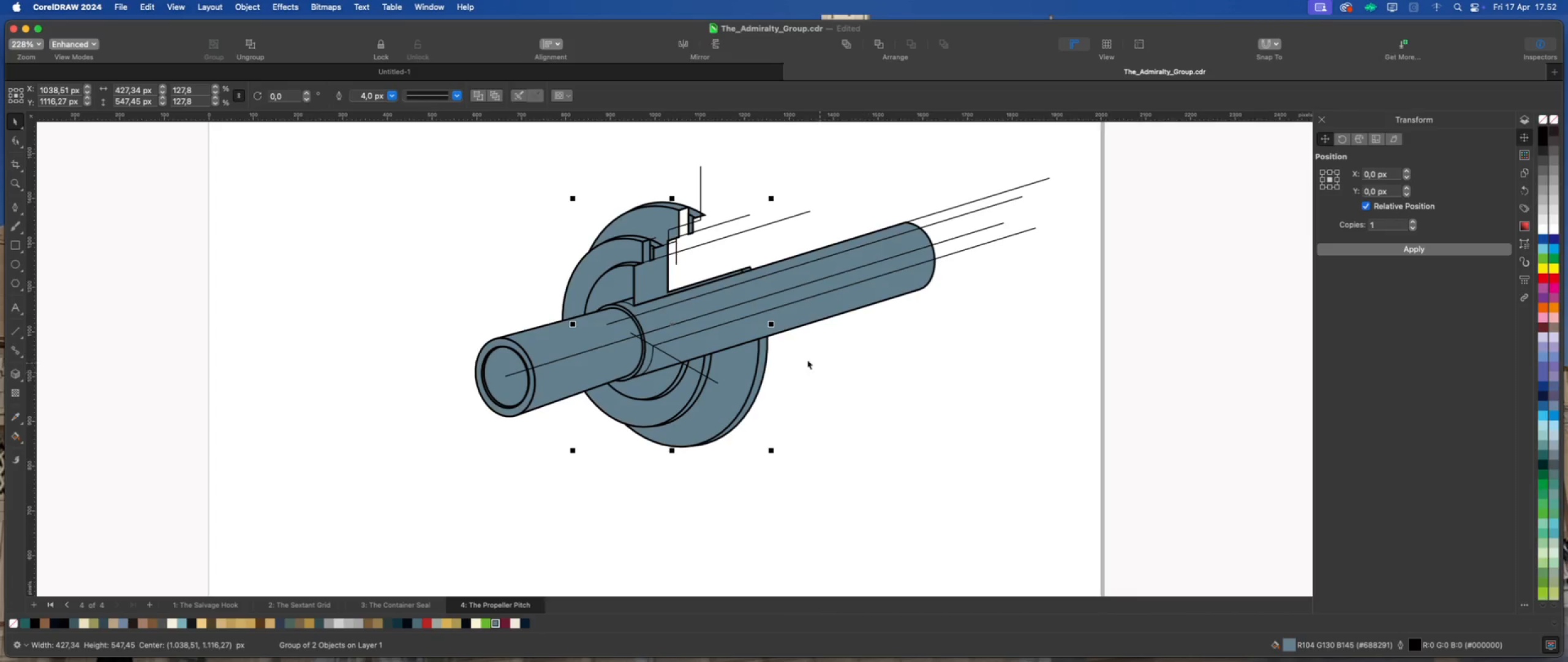 
scroll: coordinate [663, 331], scroll_direction: up, amount: 6.0
 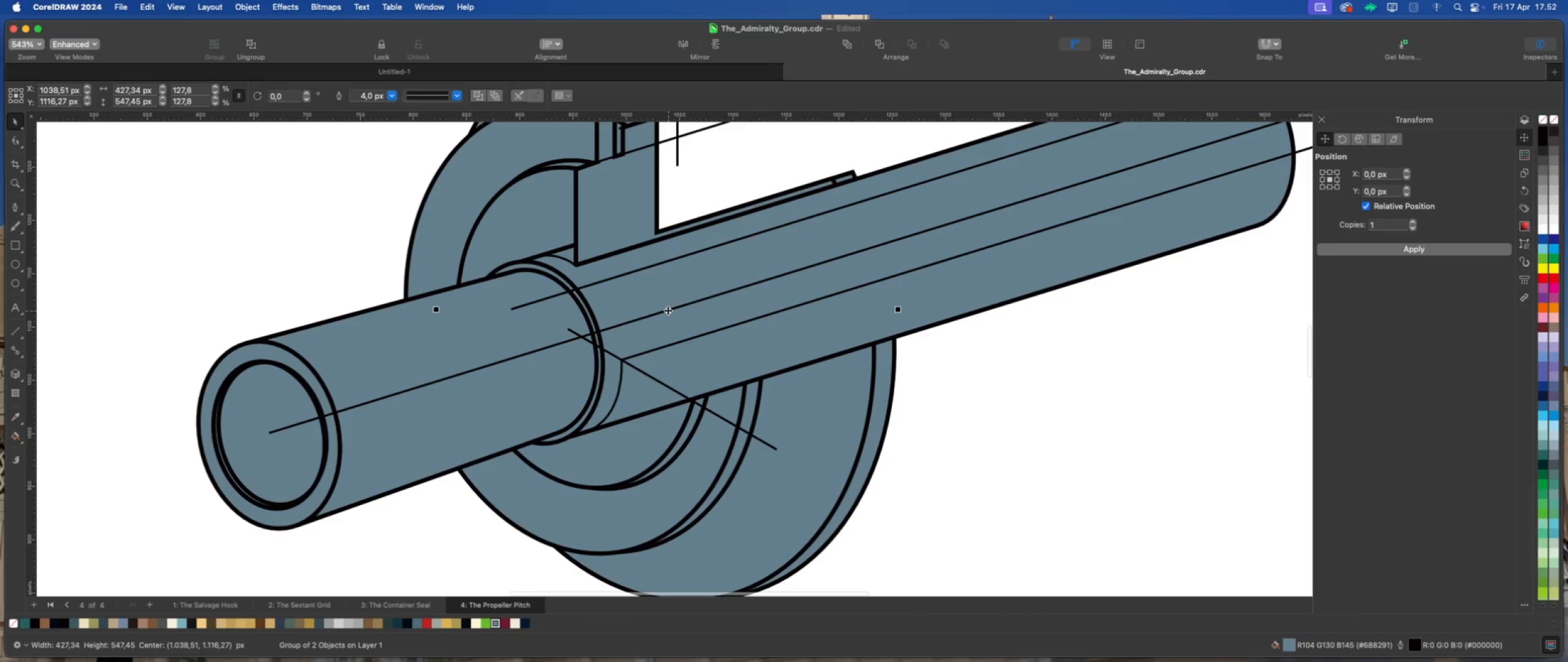 
left_click_drag(start_coordinate=[668, 310], to_coordinate=[671, 311])
 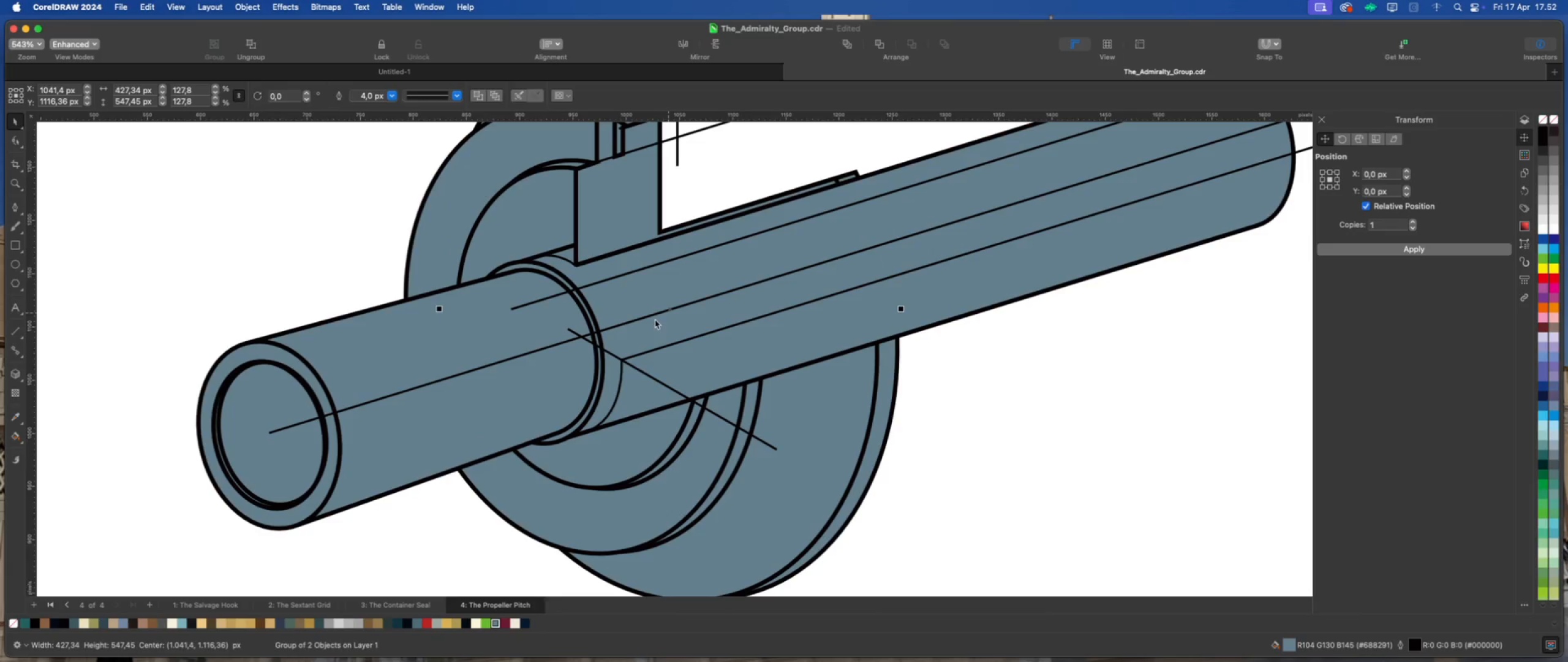 
scroll: coordinate [608, 381], scroll_direction: down, amount: 5.0
 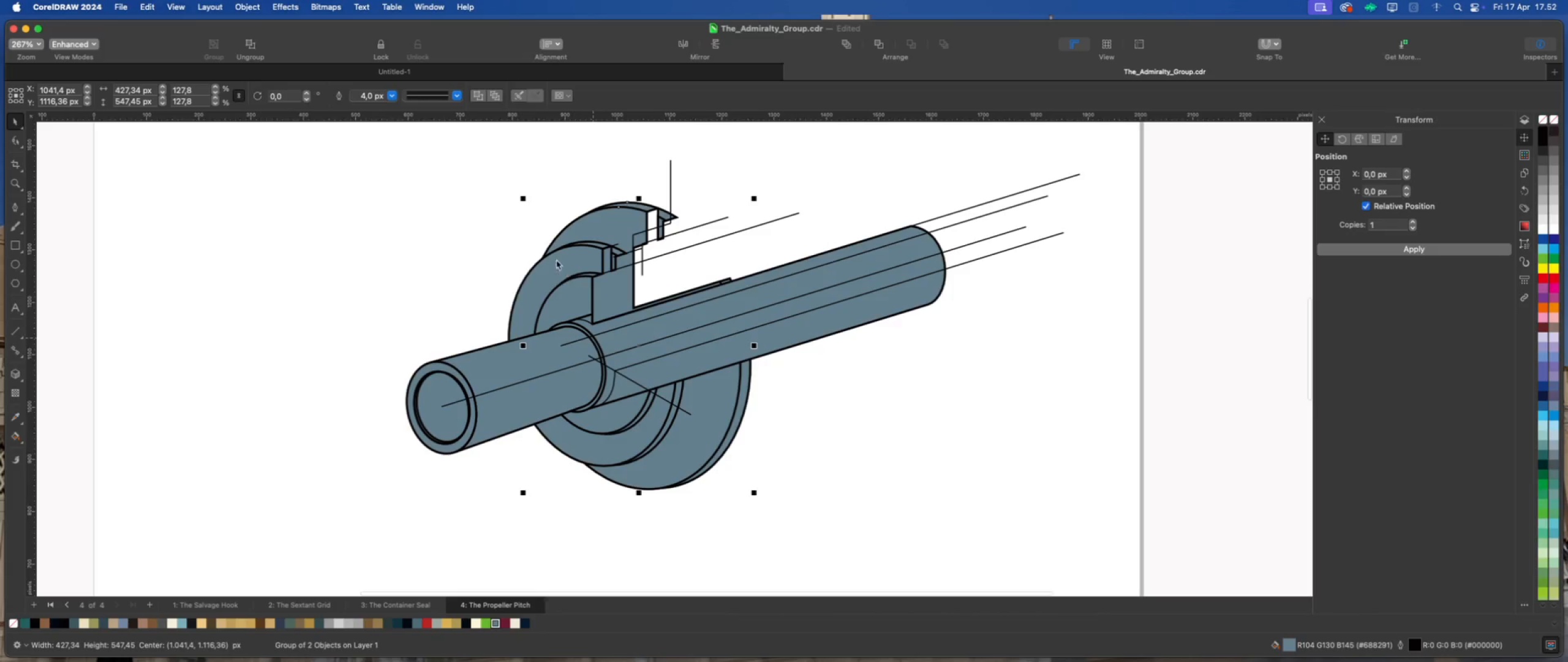 
scroll: coordinate [550, 245], scroll_direction: up, amount: 5.0
 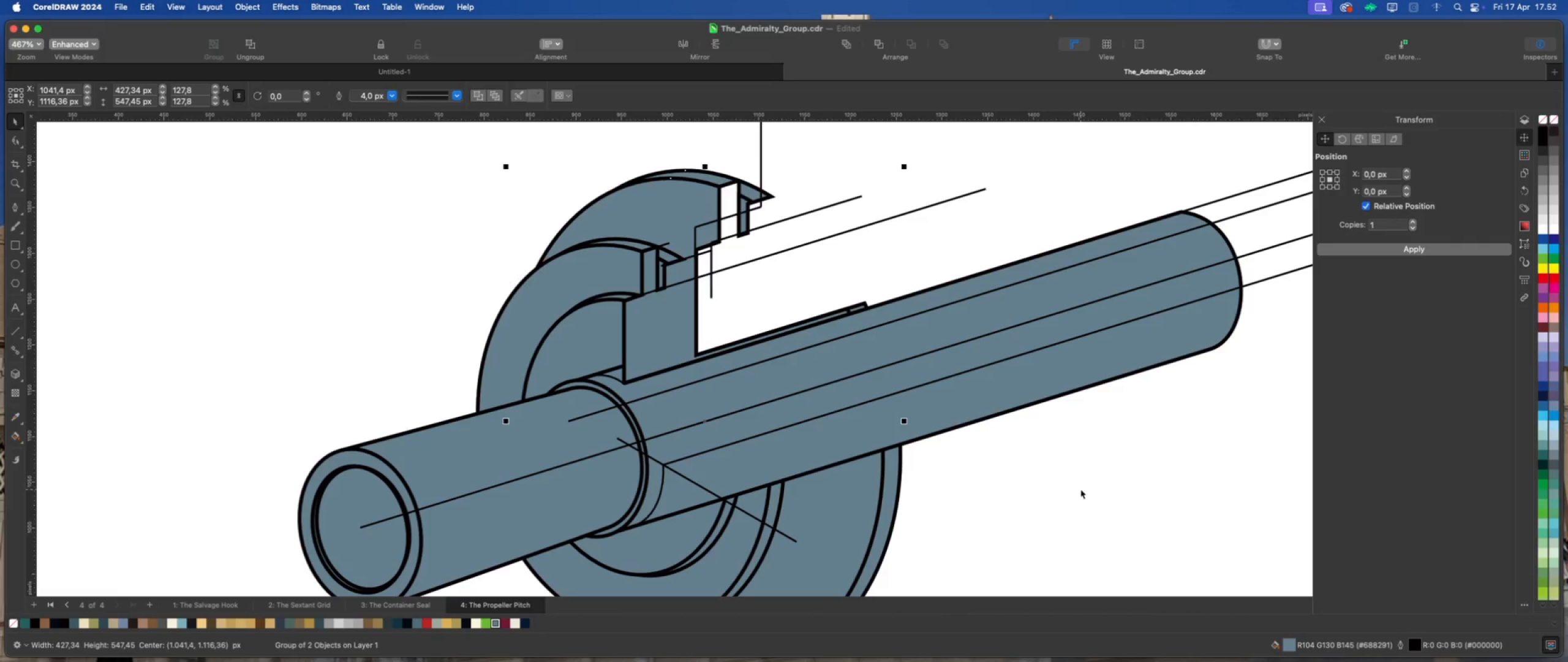 
scroll: coordinate [657, 215], scroll_direction: down, amount: 4.0
 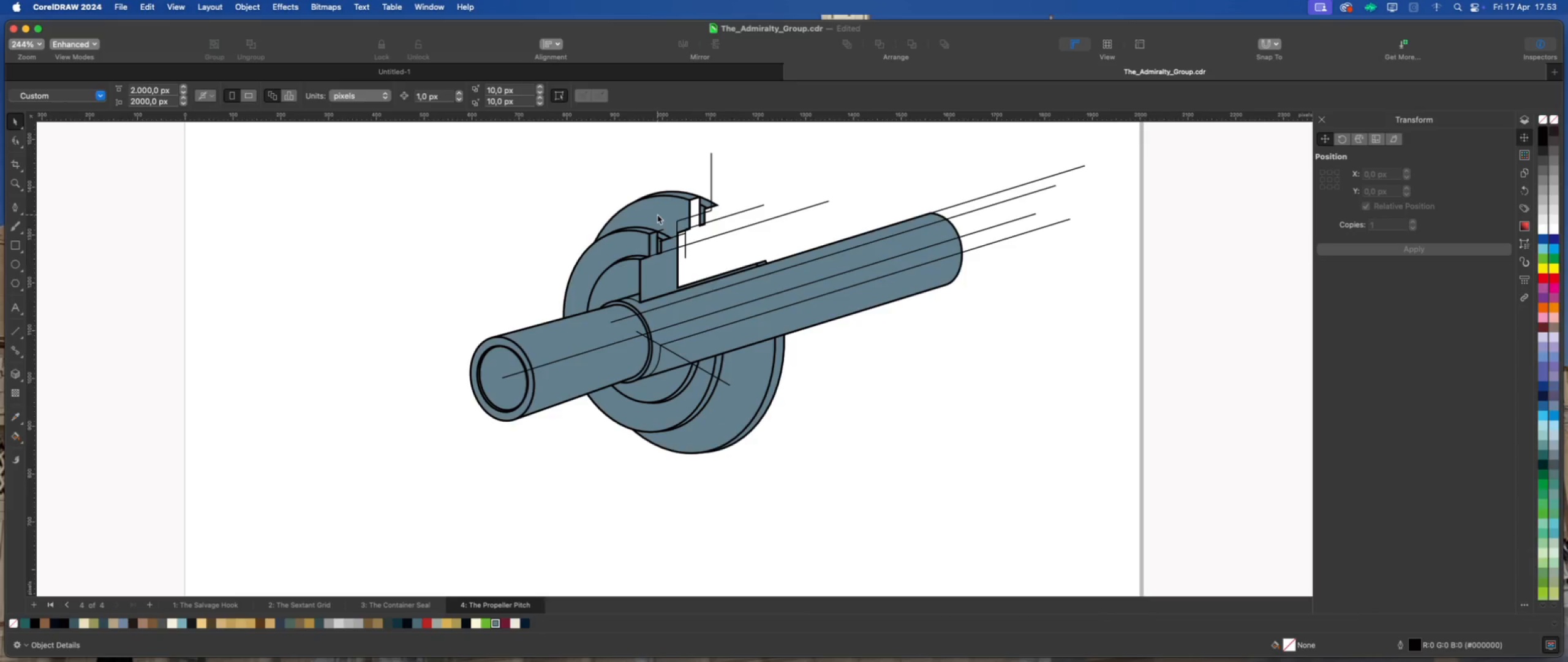 
left_click([657, 215])
 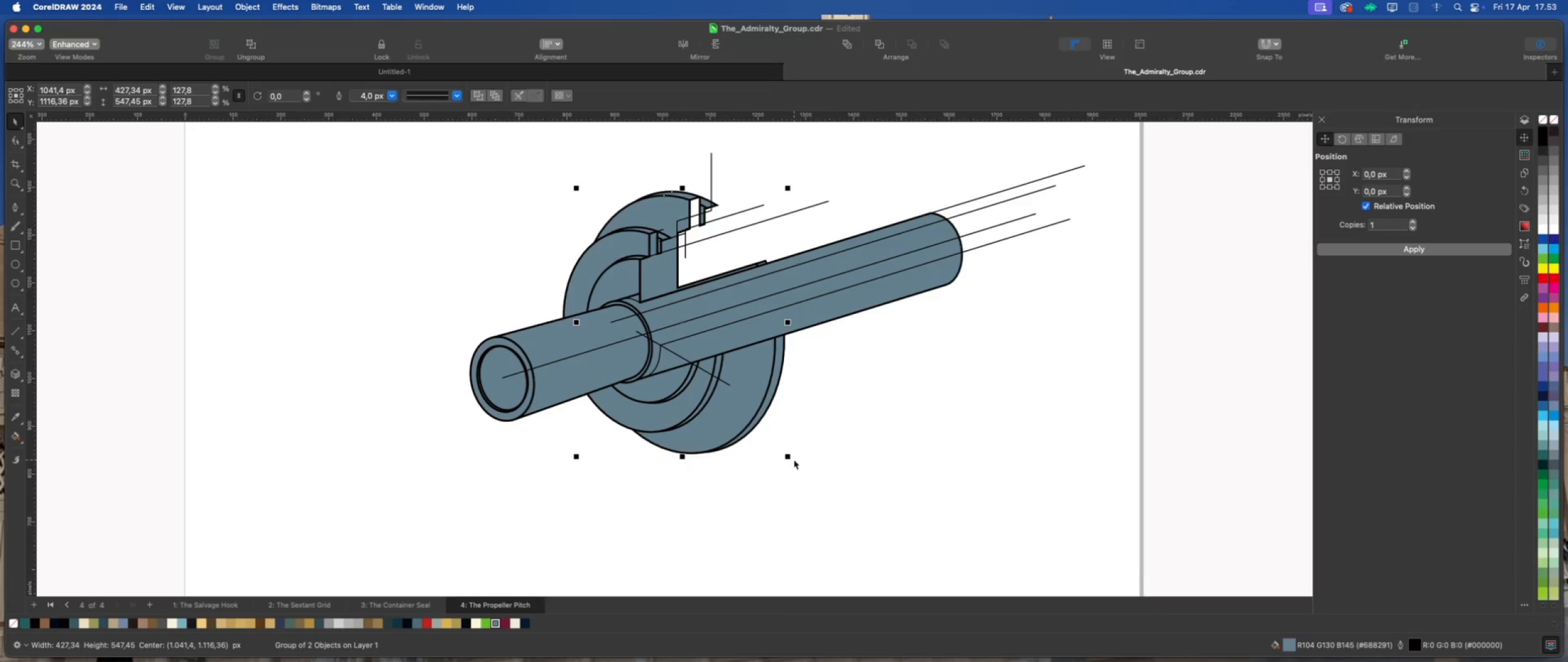 
left_click_drag(start_coordinate=[791, 458], to_coordinate=[781, 454])
 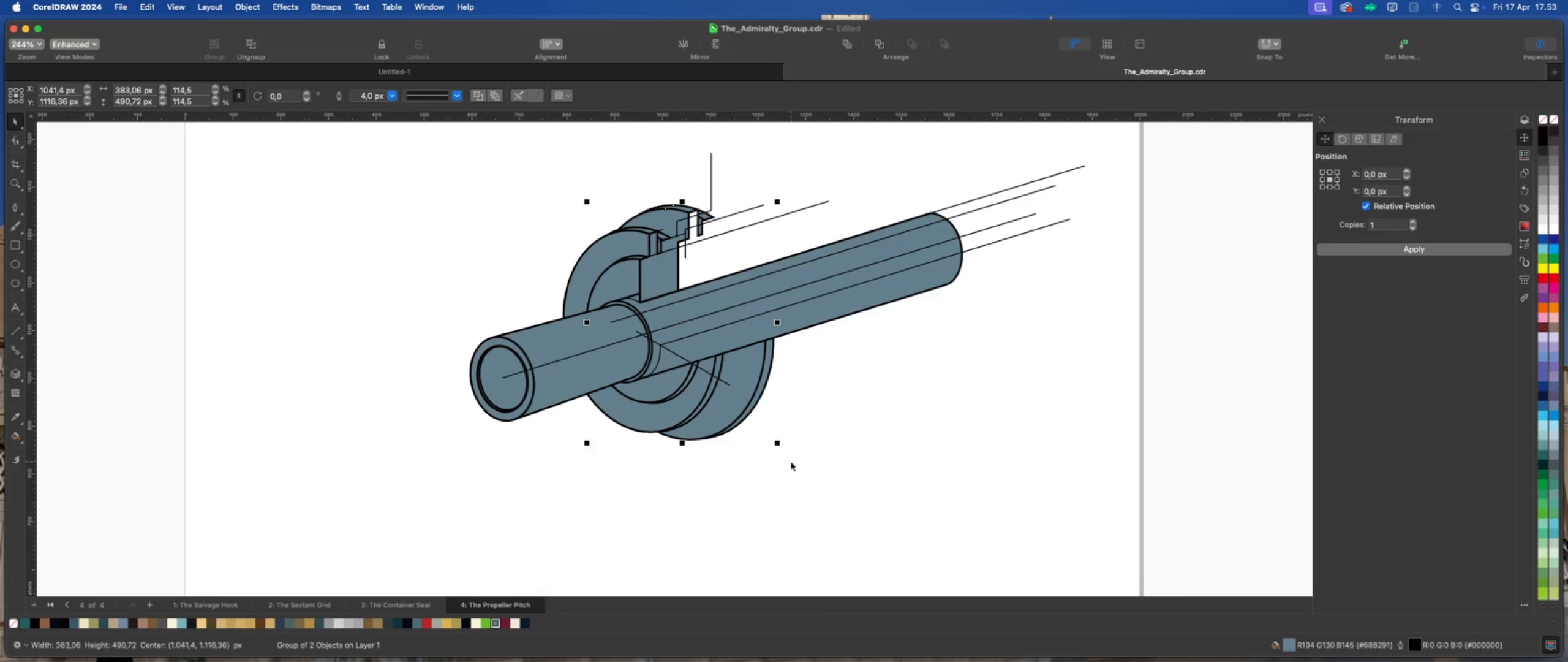 
hold_key(key=ShiftLeft, duration=2.0)
 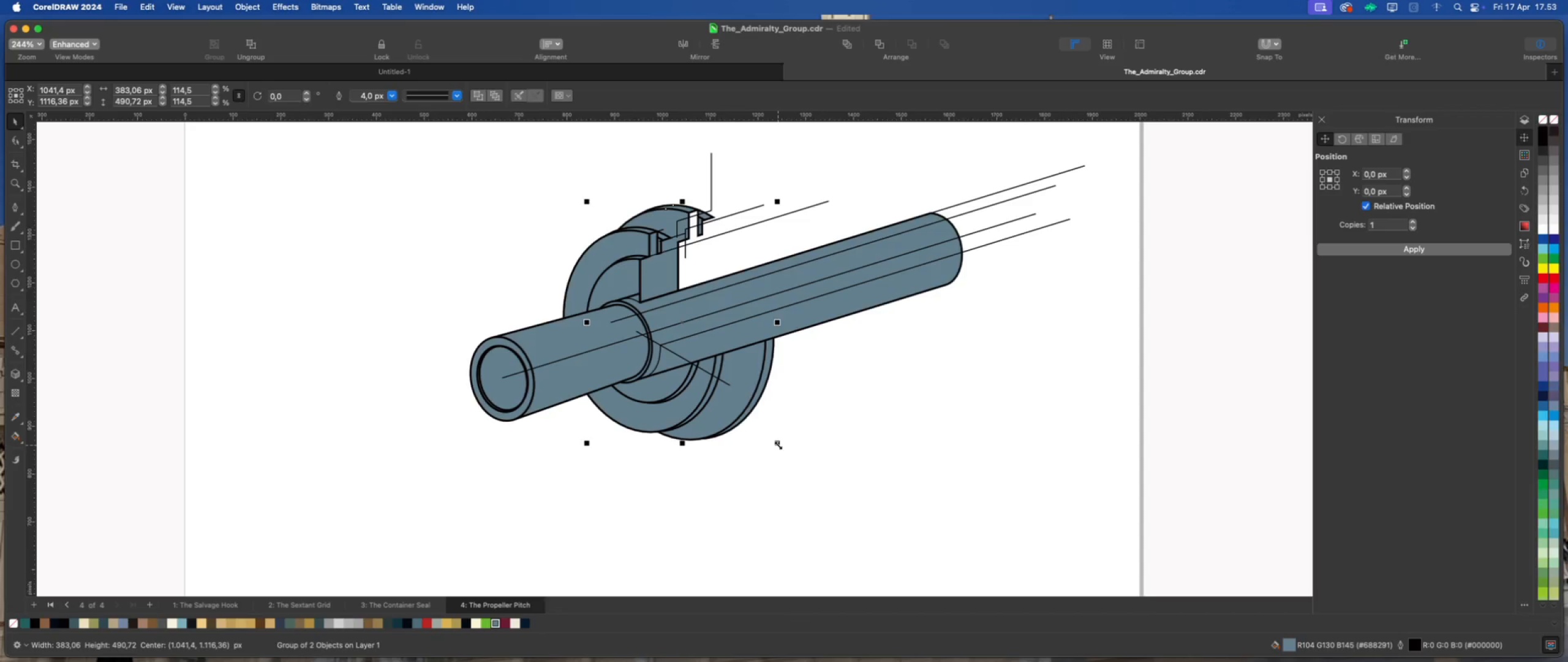 
wait(13.78)
 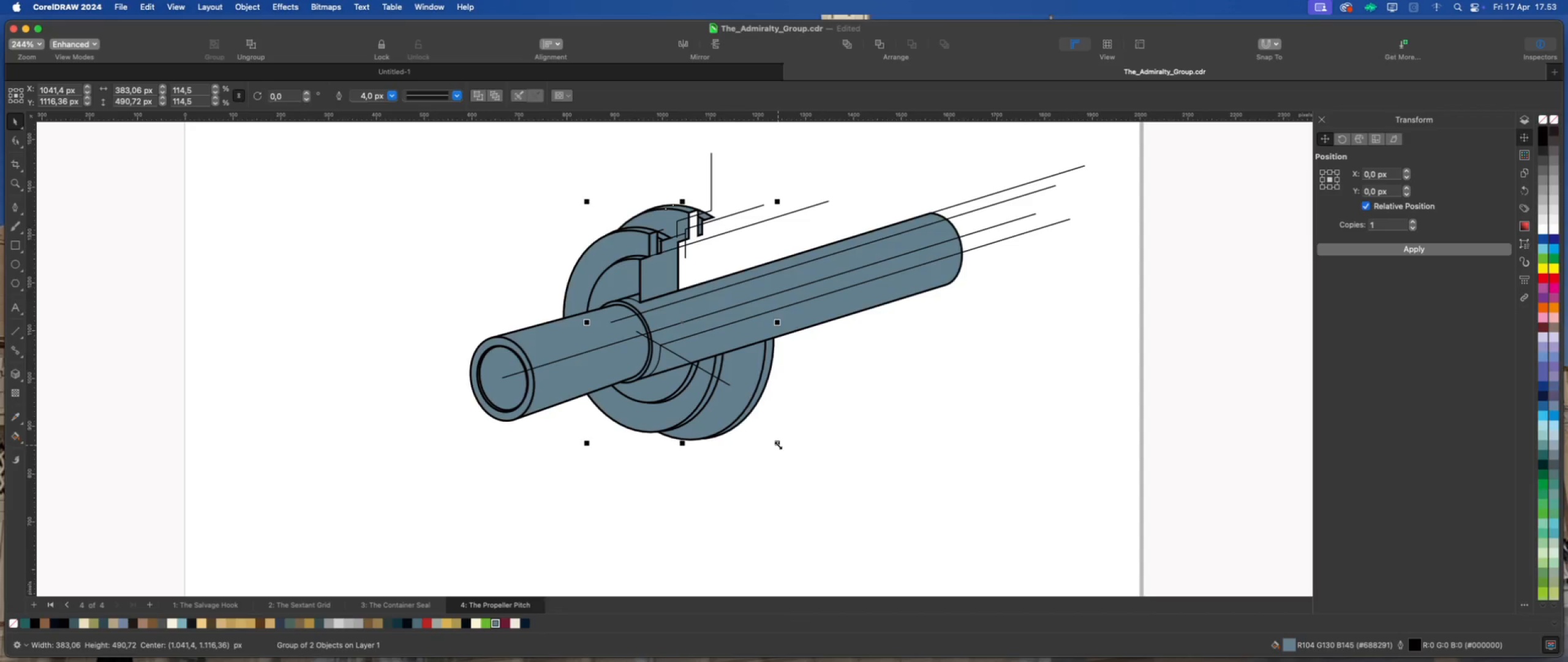 
left_click([681, 386])
 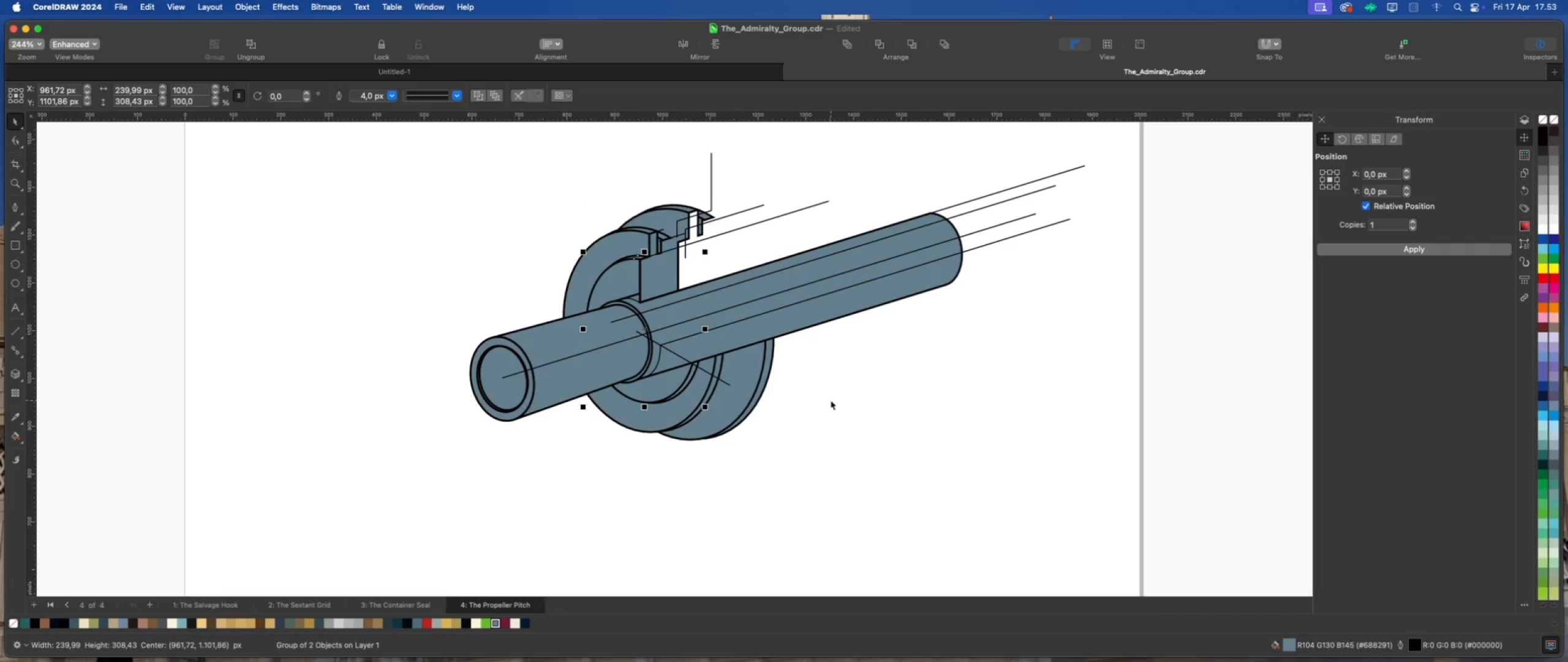 
left_click([831, 400])
 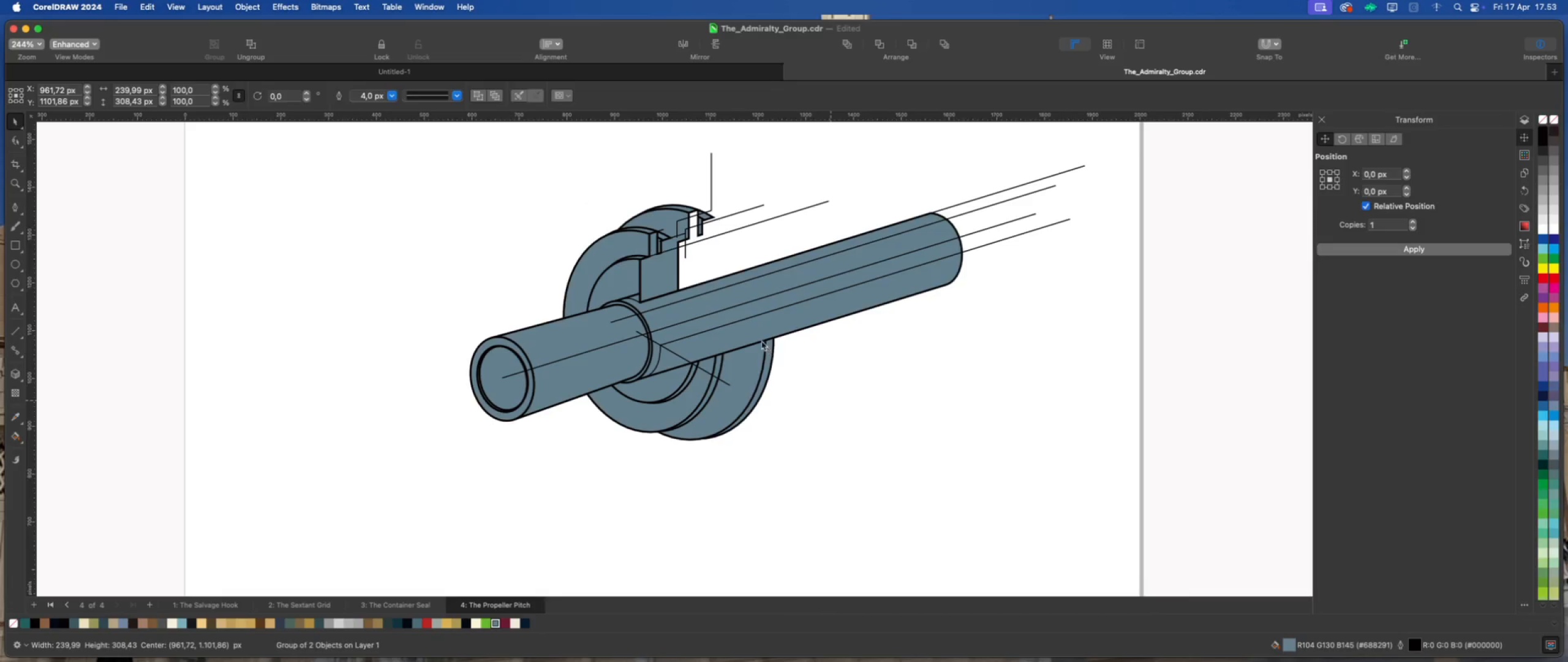 
scroll: coordinate [700, 273], scroll_direction: up, amount: 1.0
 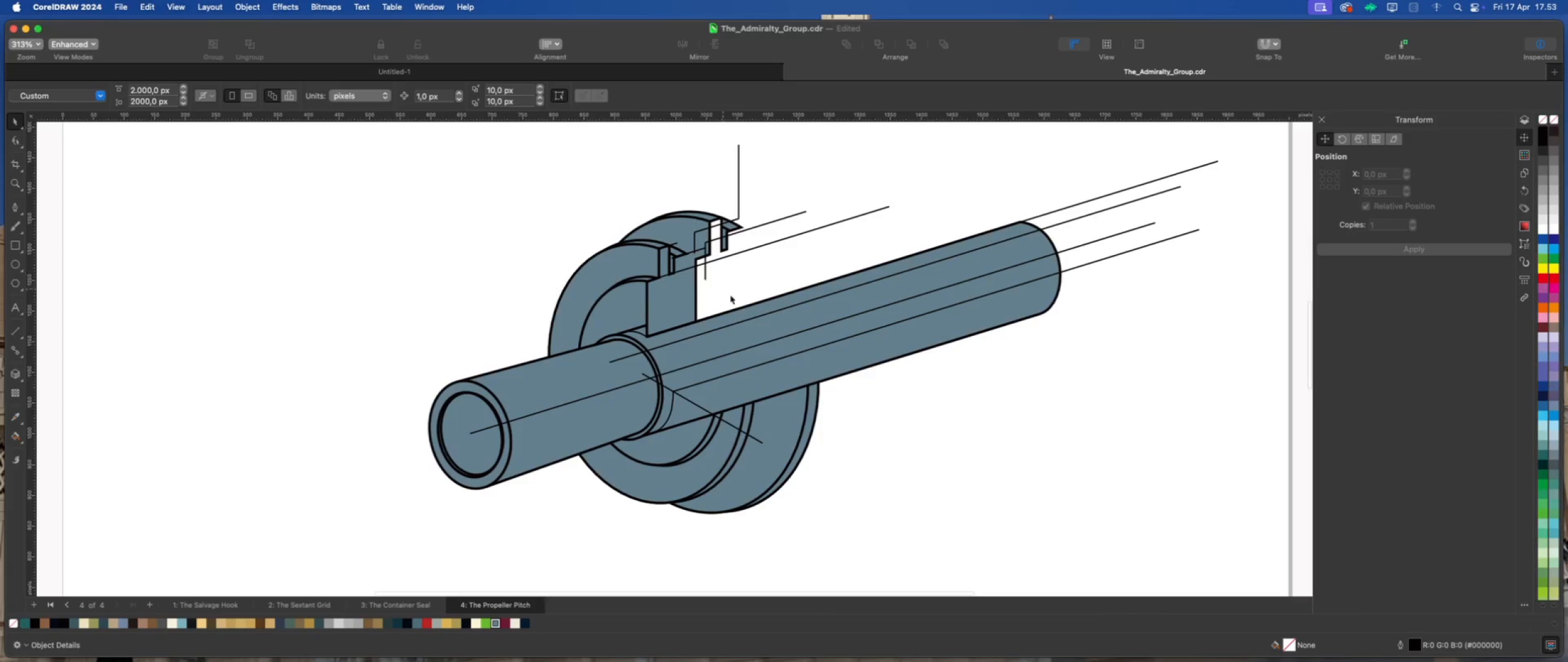 
scroll: coordinate [742, 313], scroll_direction: down, amount: 4.0
 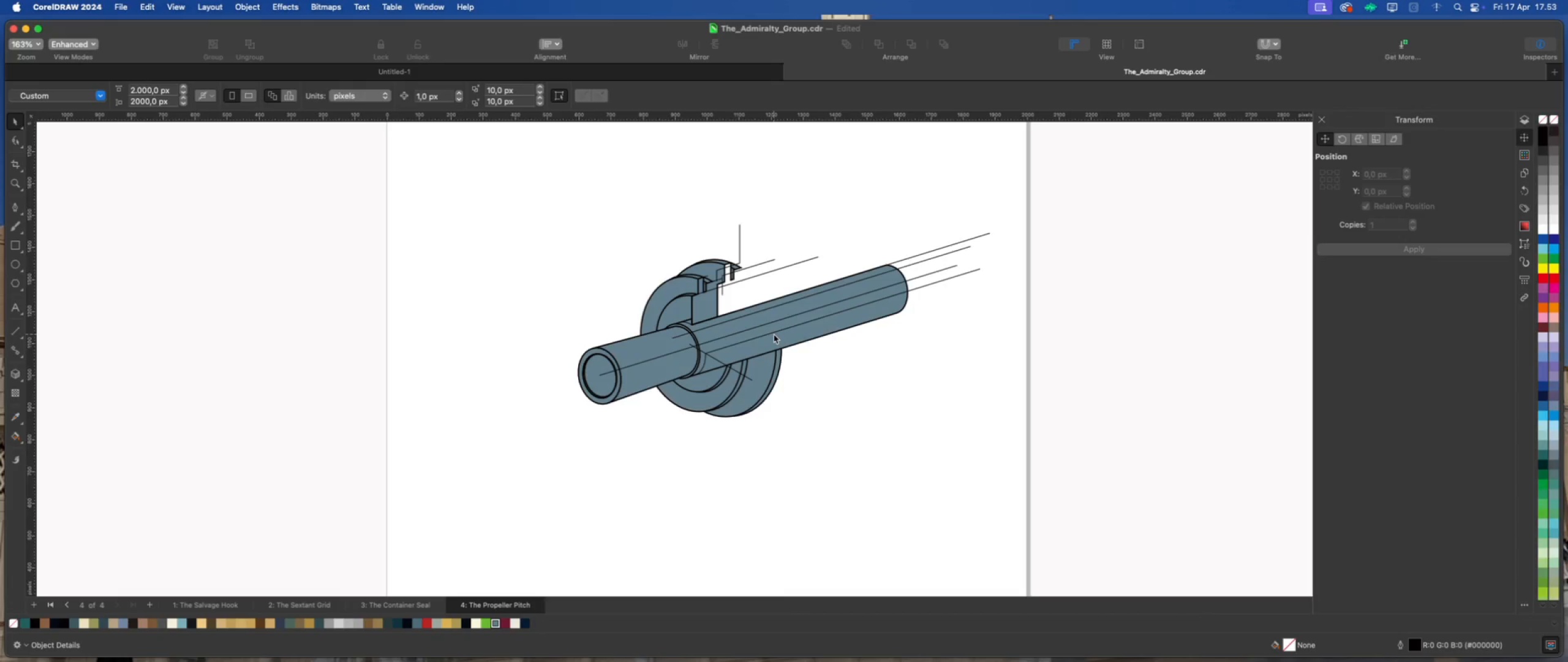 
wait(8.65)
 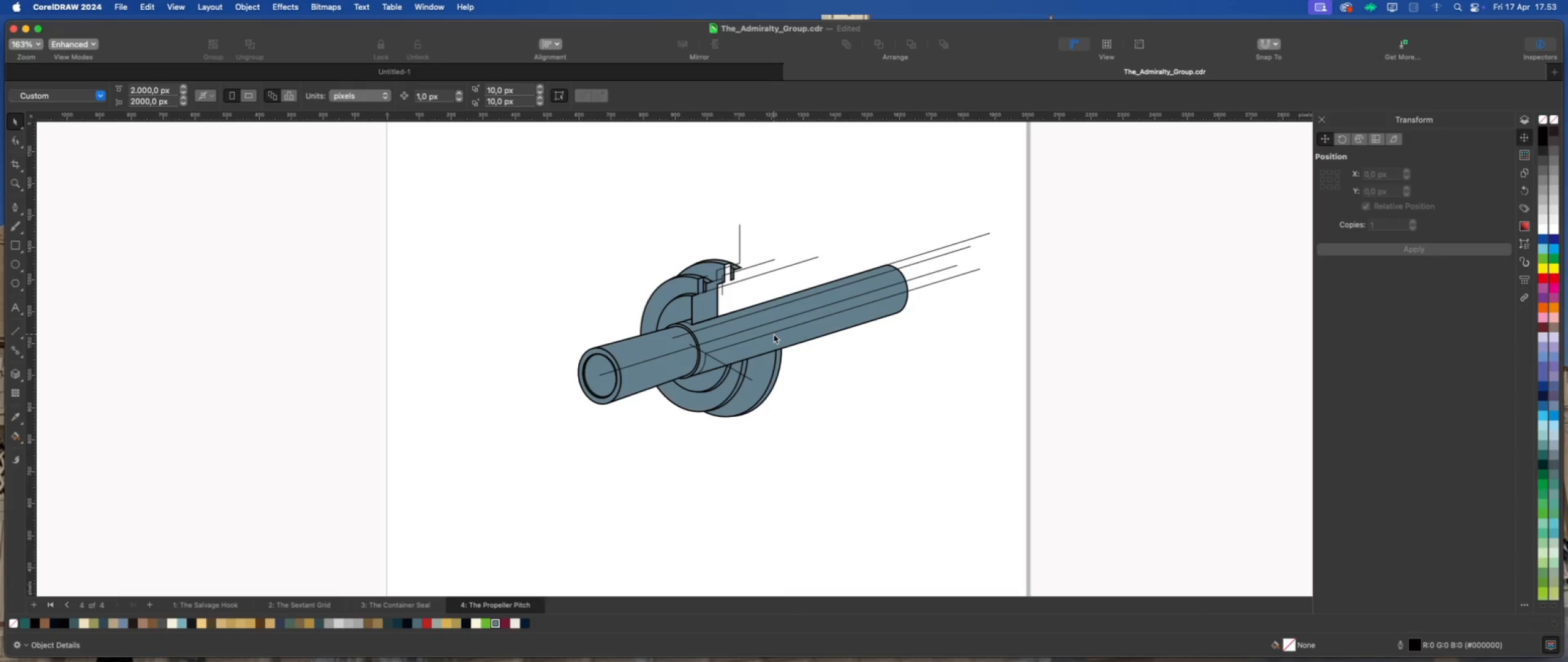 
scroll: coordinate [708, 285], scroll_direction: up, amount: 4.0
 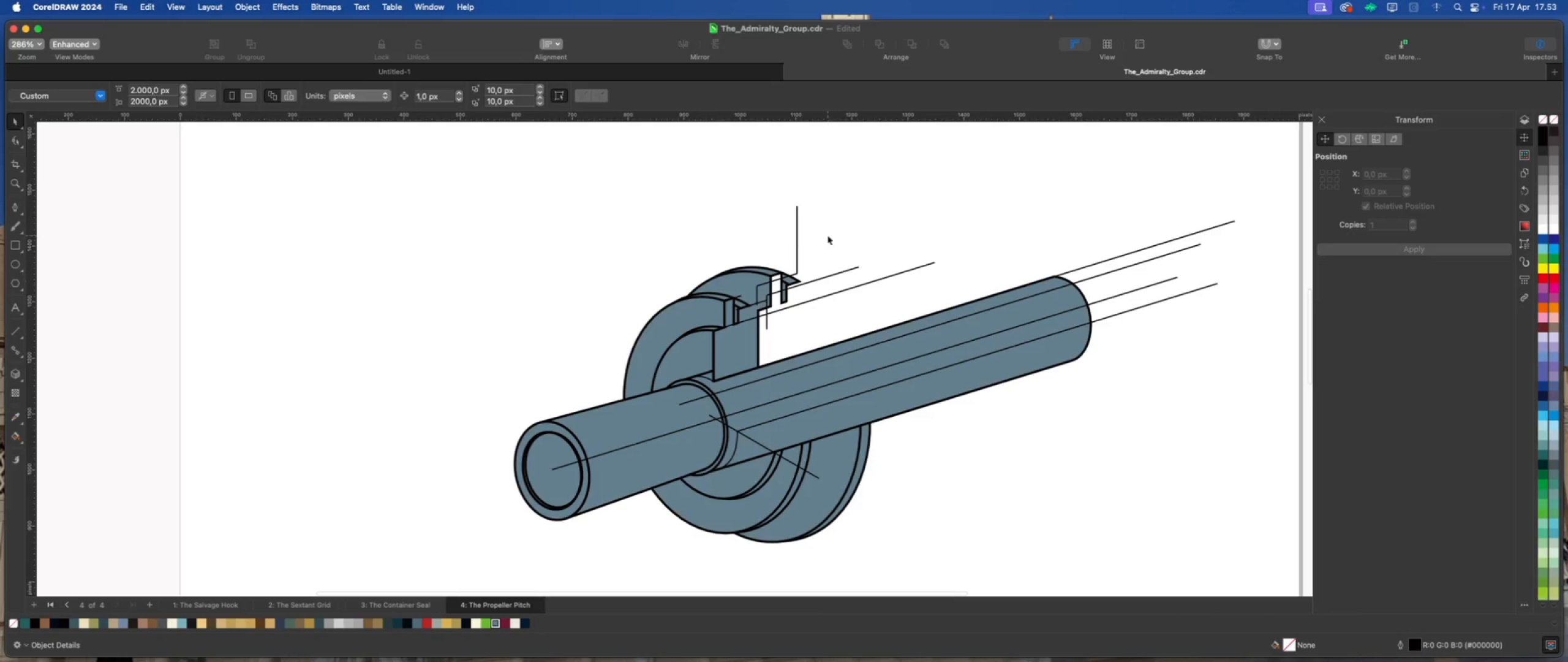 
left_click([827, 235])
 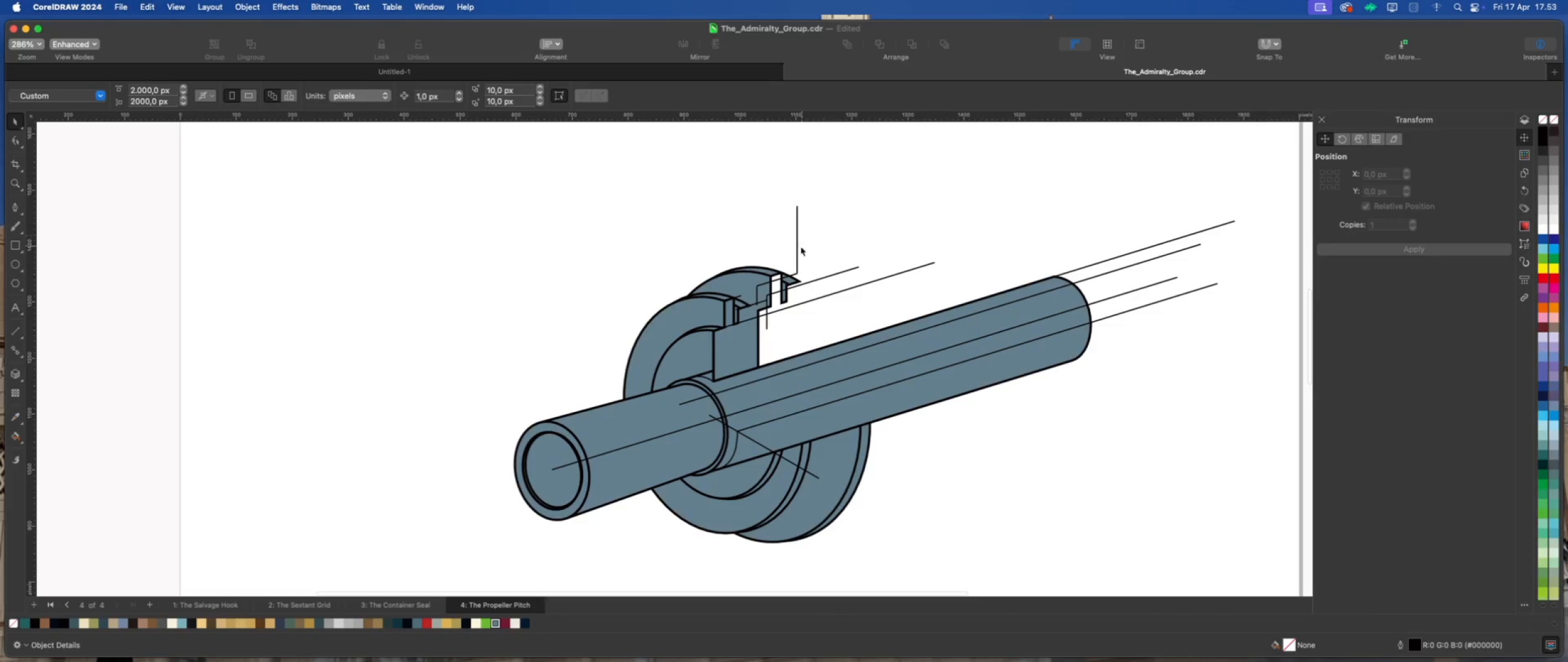 
scroll: coordinate [801, 246], scroll_direction: up, amount: 2.0
 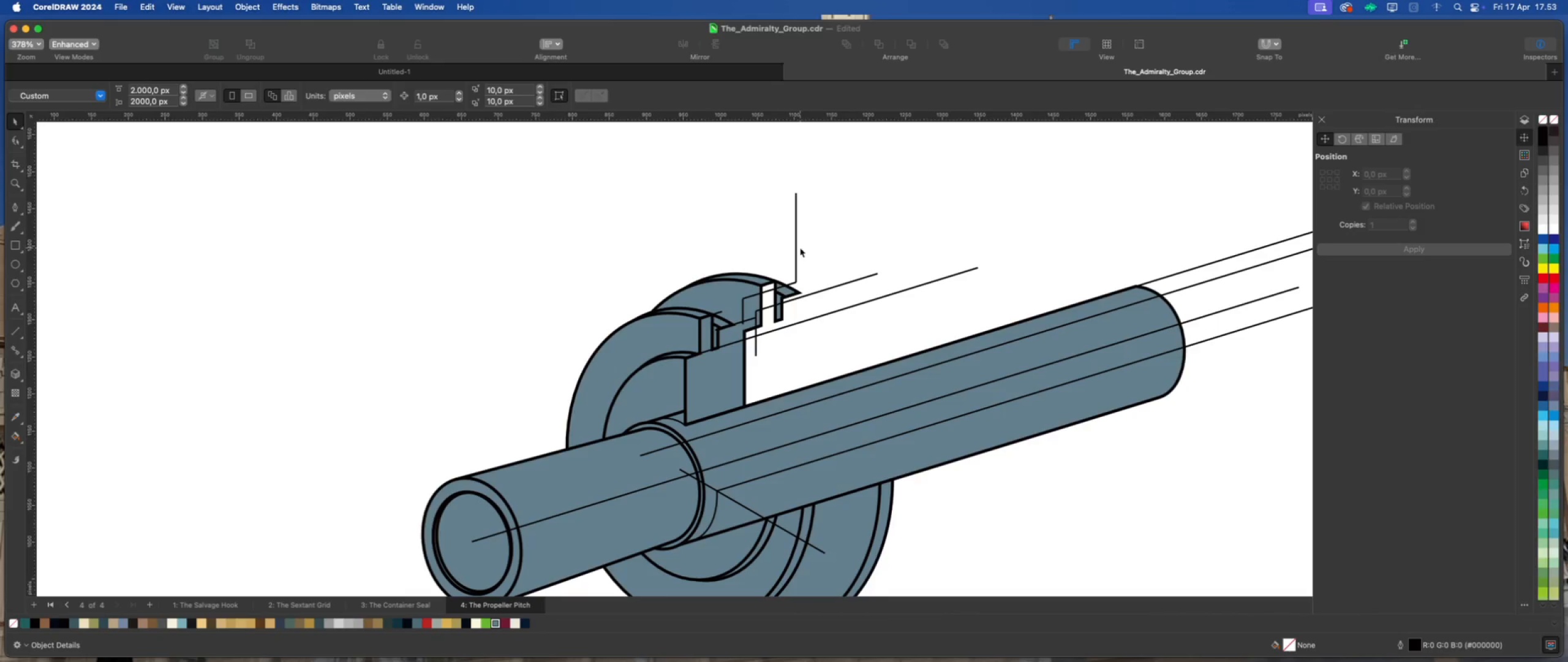 
scroll: coordinate [777, 253], scroll_direction: down, amount: 2.0
 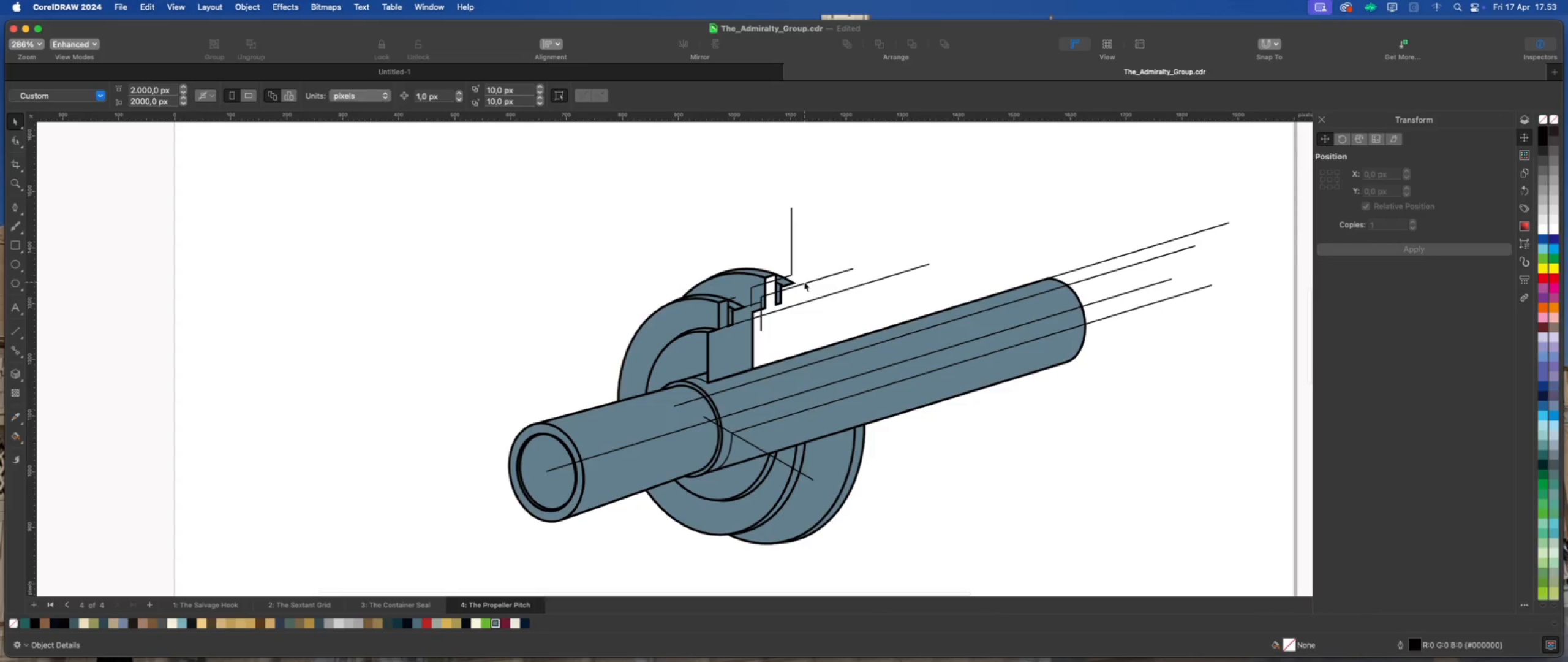 
left_click([804, 282])
 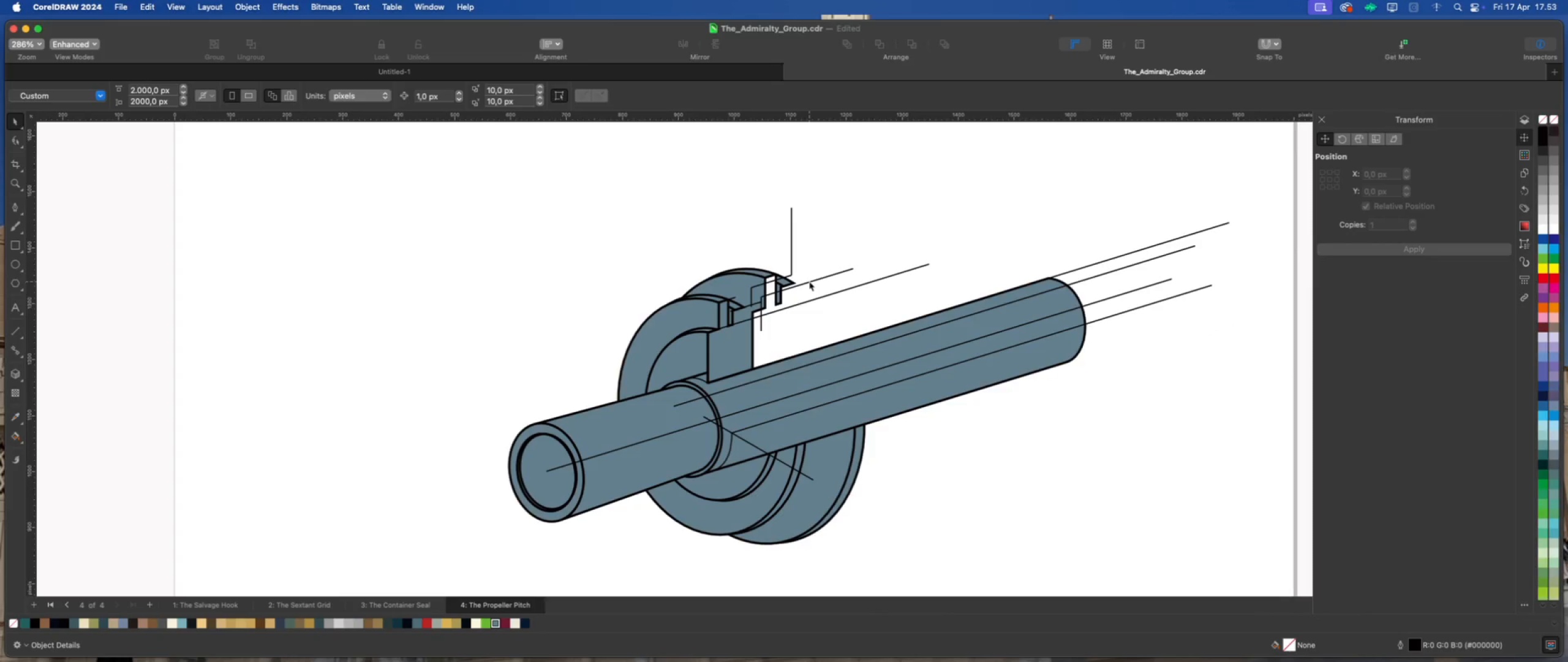 
scroll: coordinate [809, 281], scroll_direction: up, amount: 2.0
 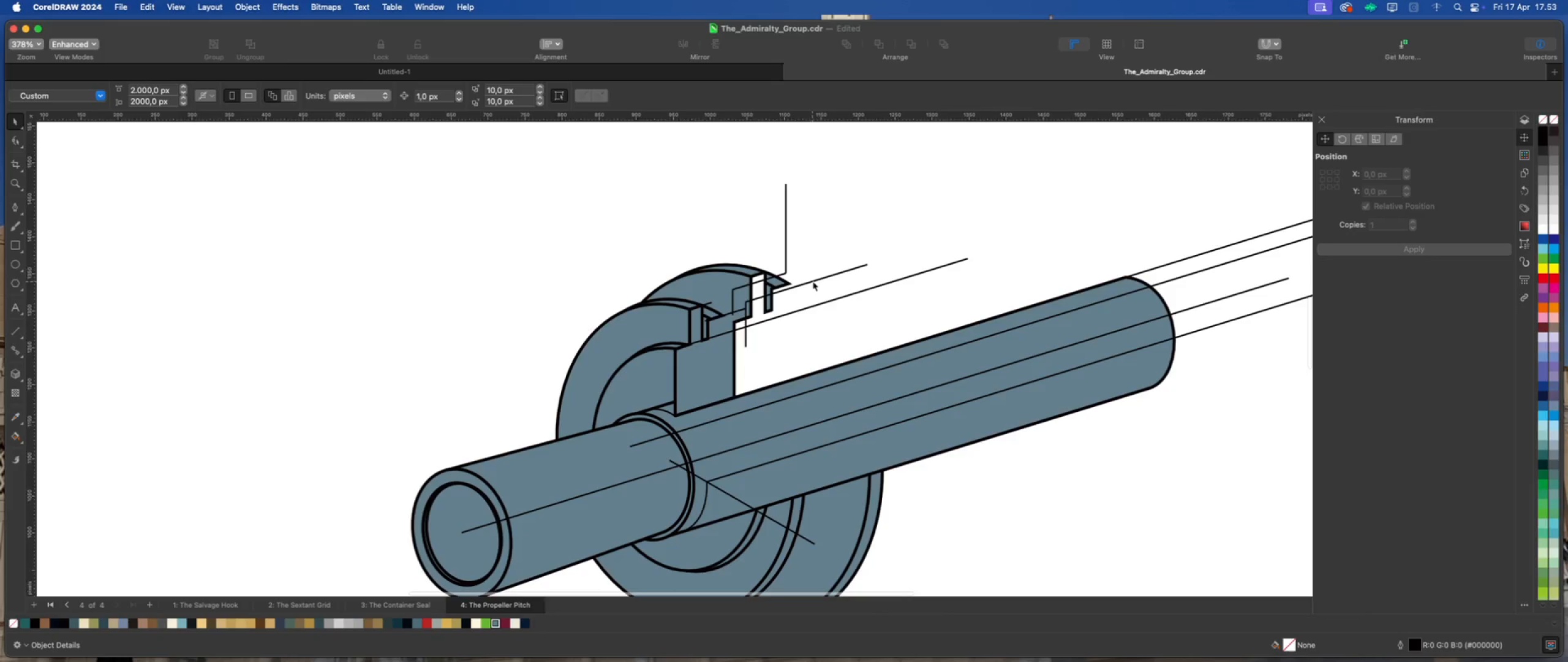 
left_click([813, 281])
 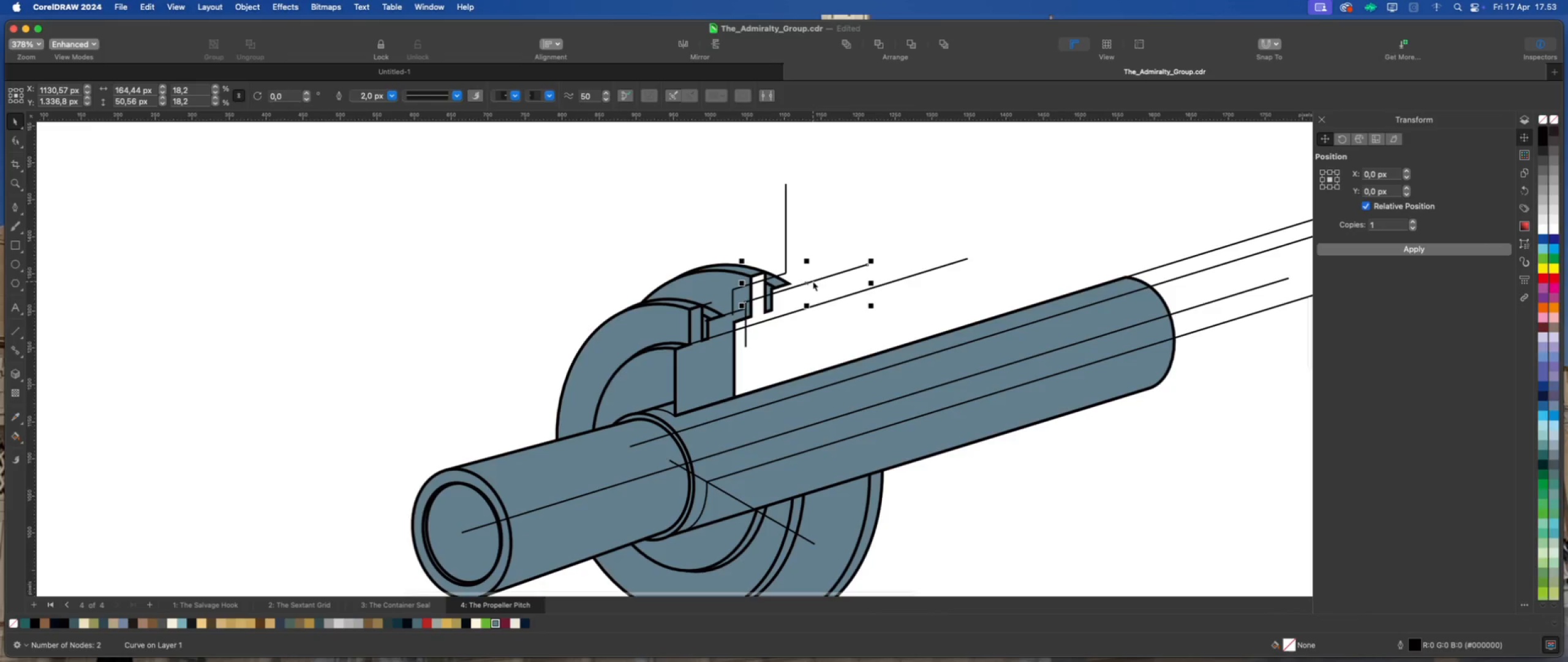 
key(Meta+D)
 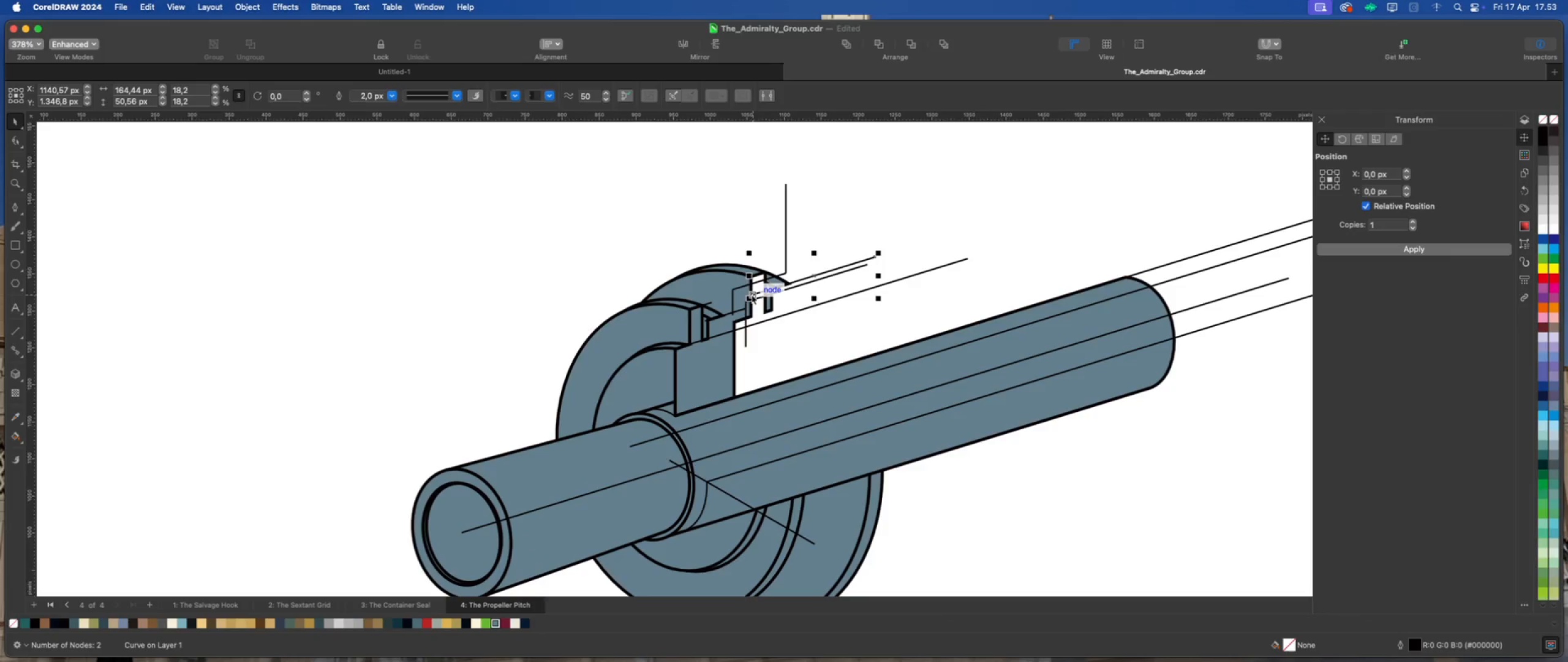 
left_click_drag(start_coordinate=[753, 294], to_coordinate=[699, 267])
 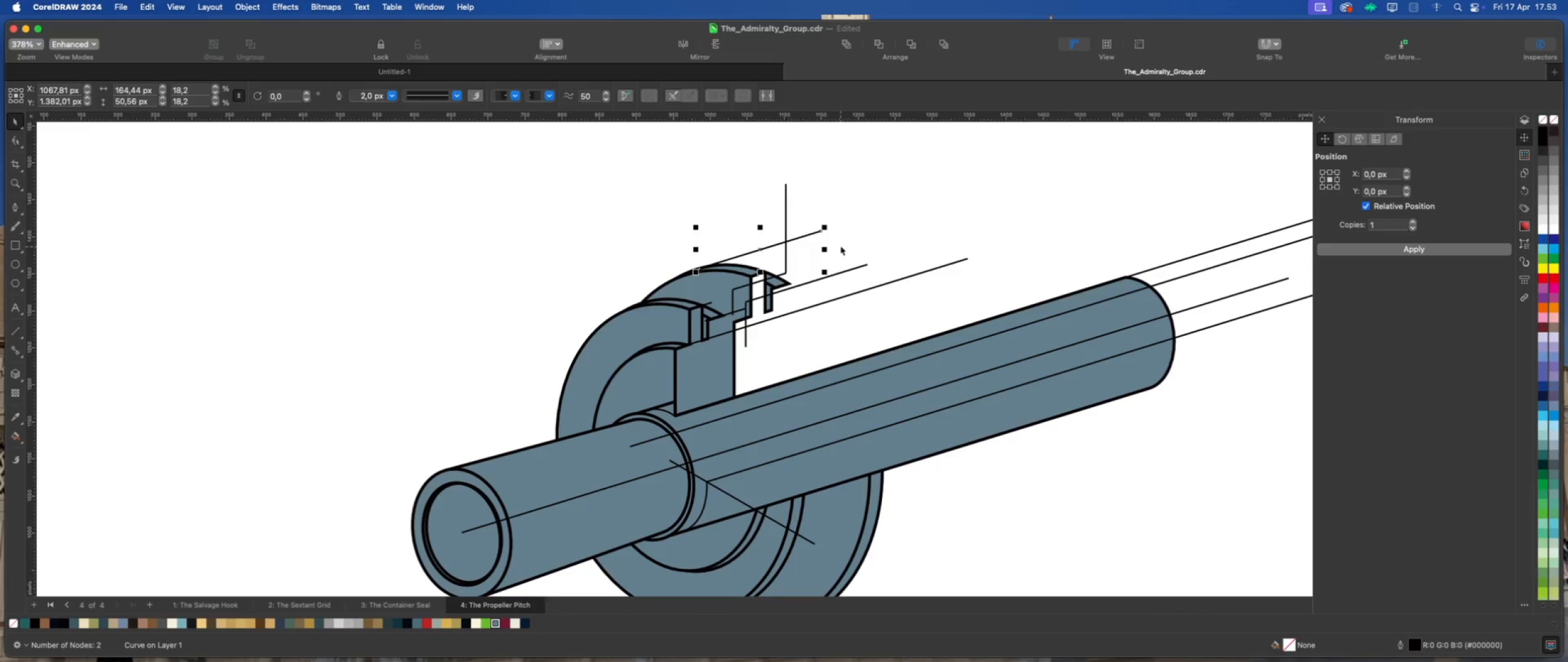 
left_click([842, 245])
 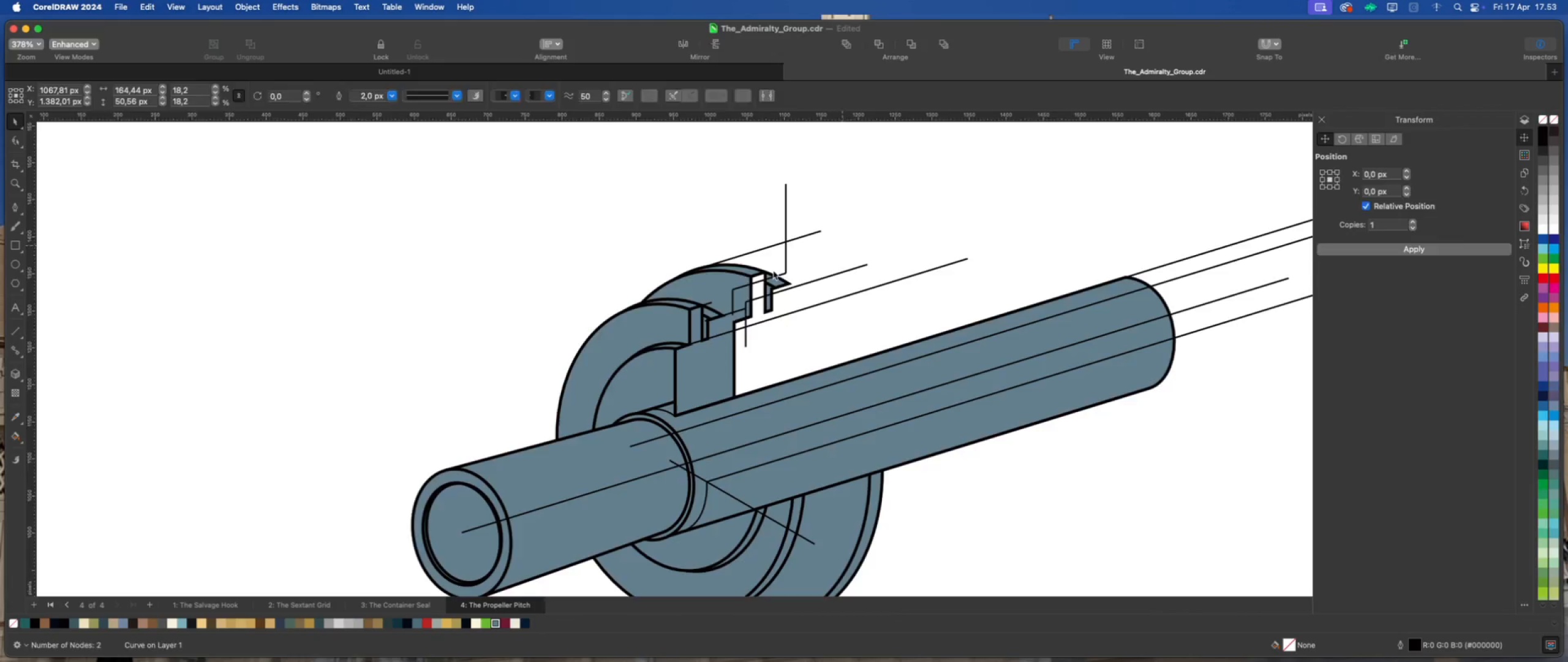 
scroll: coordinate [768, 272], scroll_direction: down, amount: 2.0
 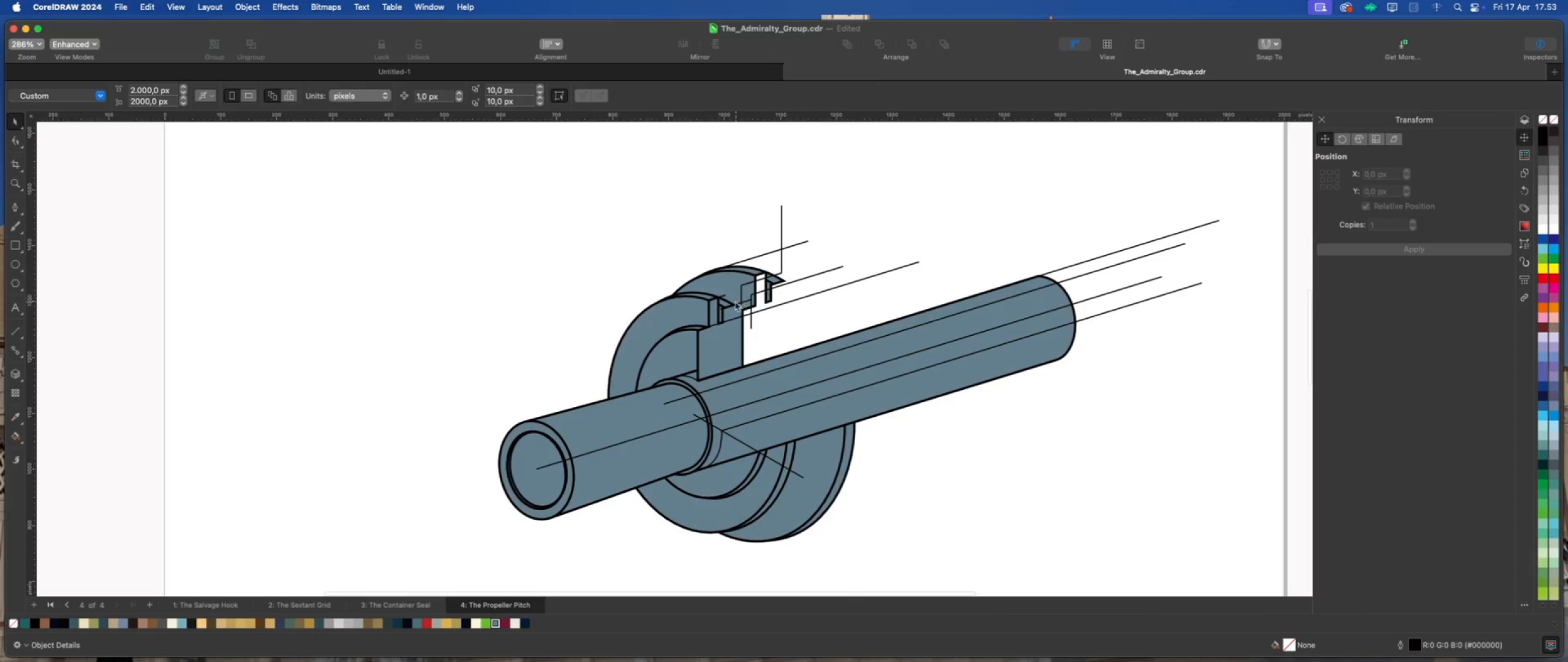 
scroll: coordinate [734, 302], scroll_direction: up, amount: 3.0
 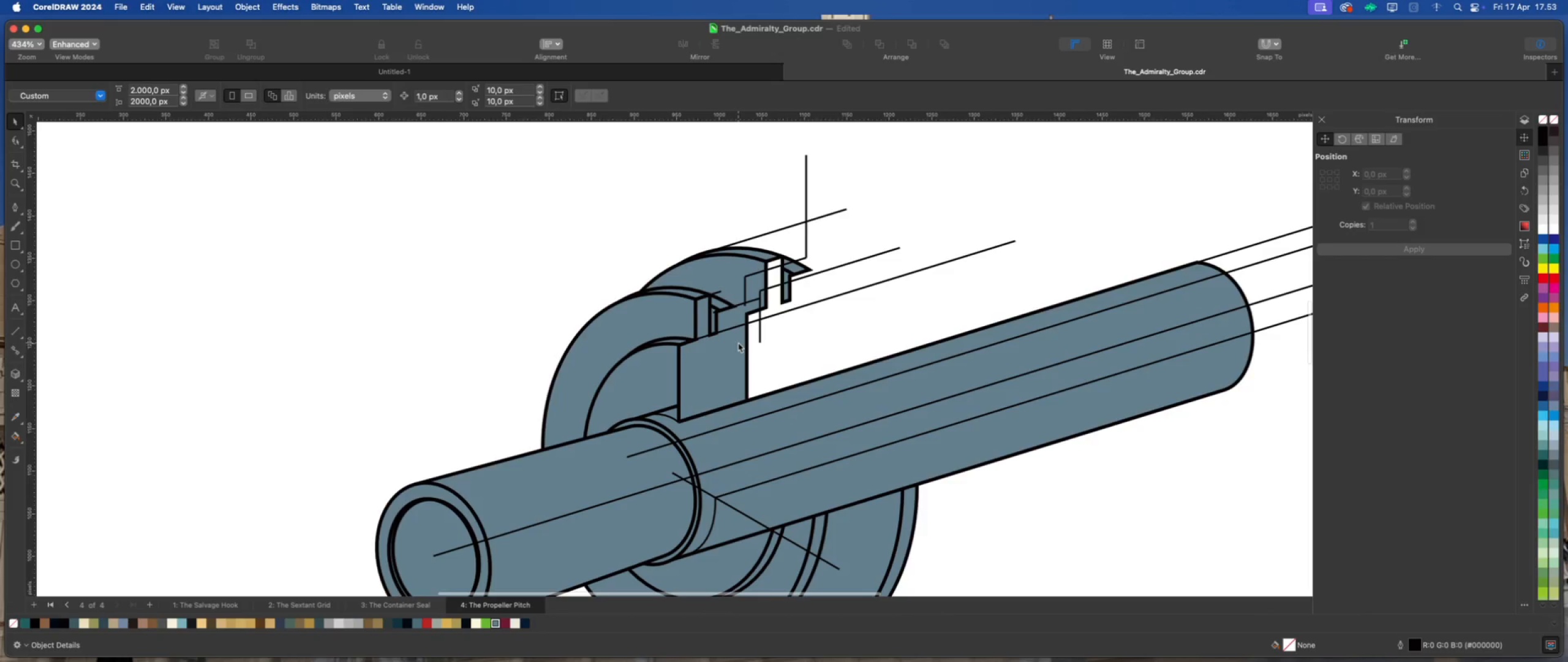 
scroll: coordinate [738, 343], scroll_direction: down, amount: 2.0
 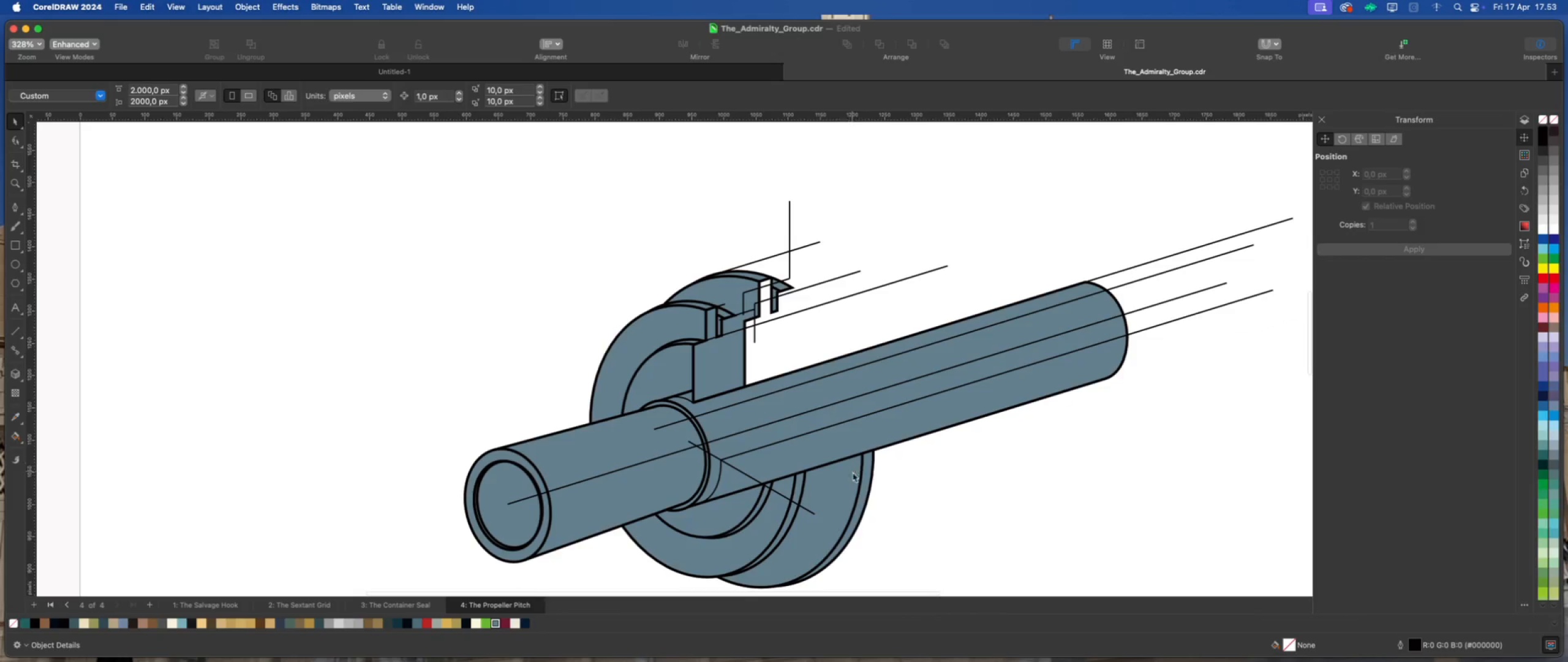 
left_click([856, 477])
 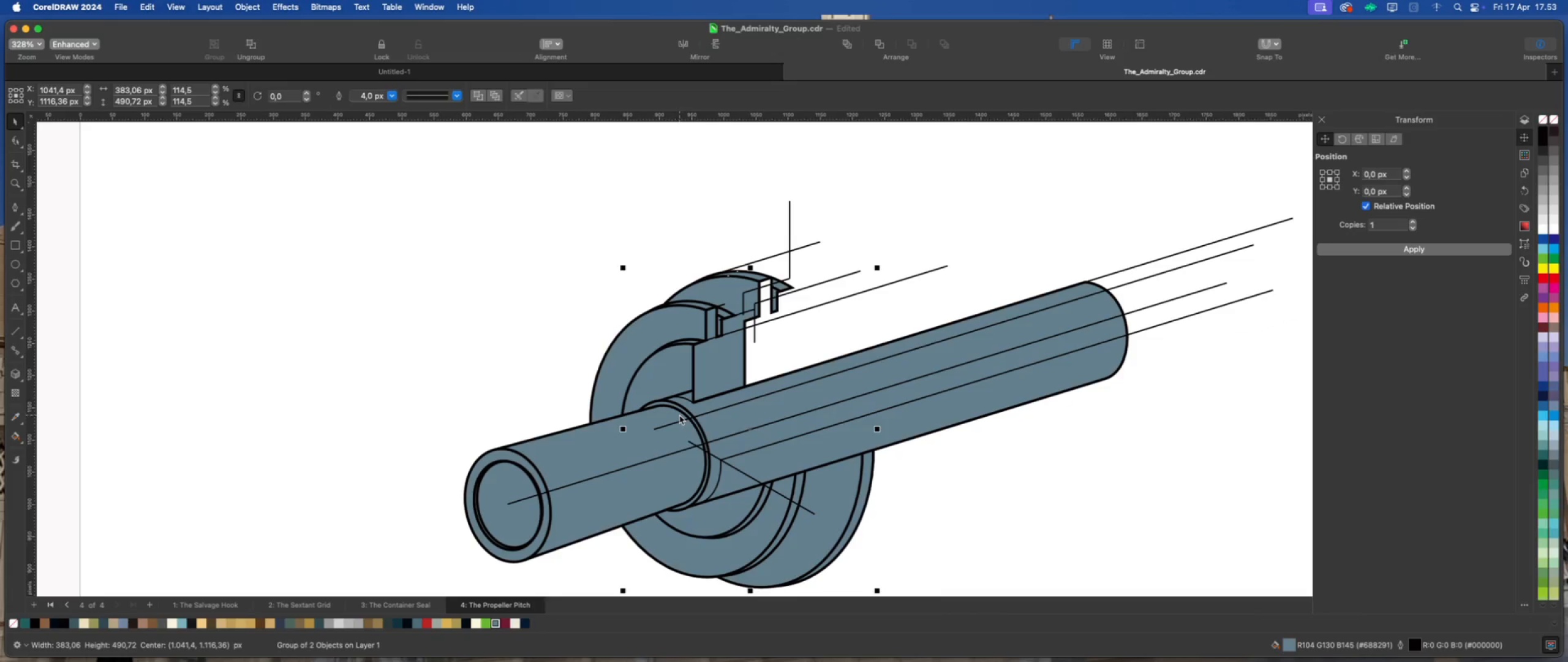 
scroll: coordinate [666, 413], scroll_direction: up, amount: 2.0
 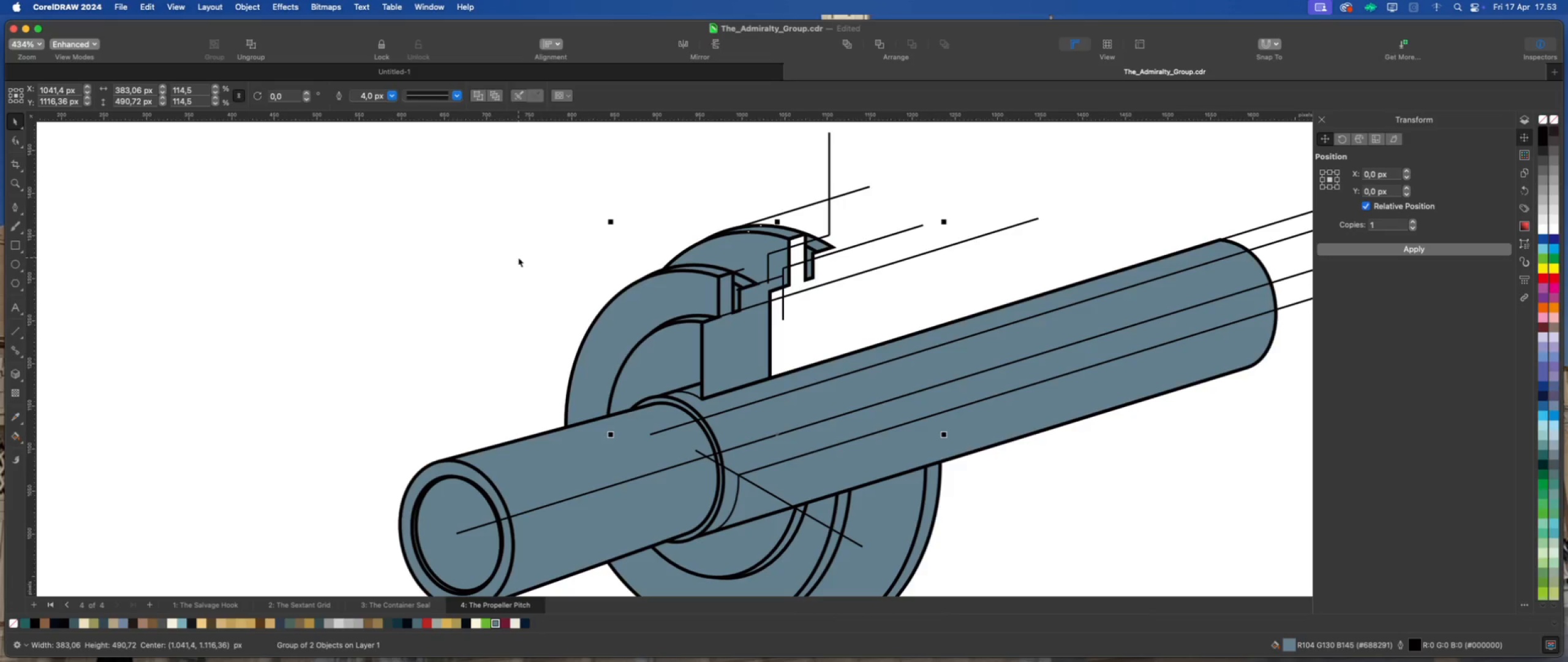 
wait(5.51)
 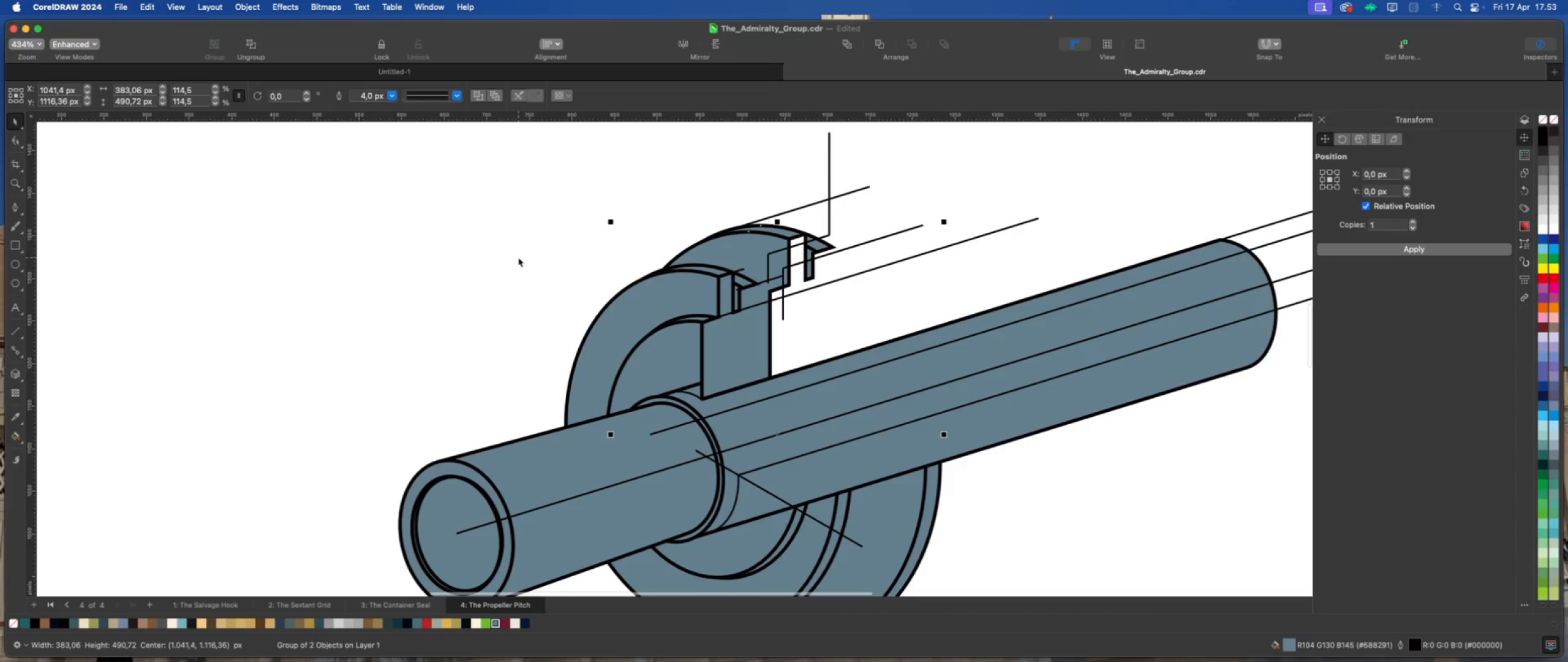 
scroll: coordinate [753, 235], scroll_direction: up, amount: 3.0
 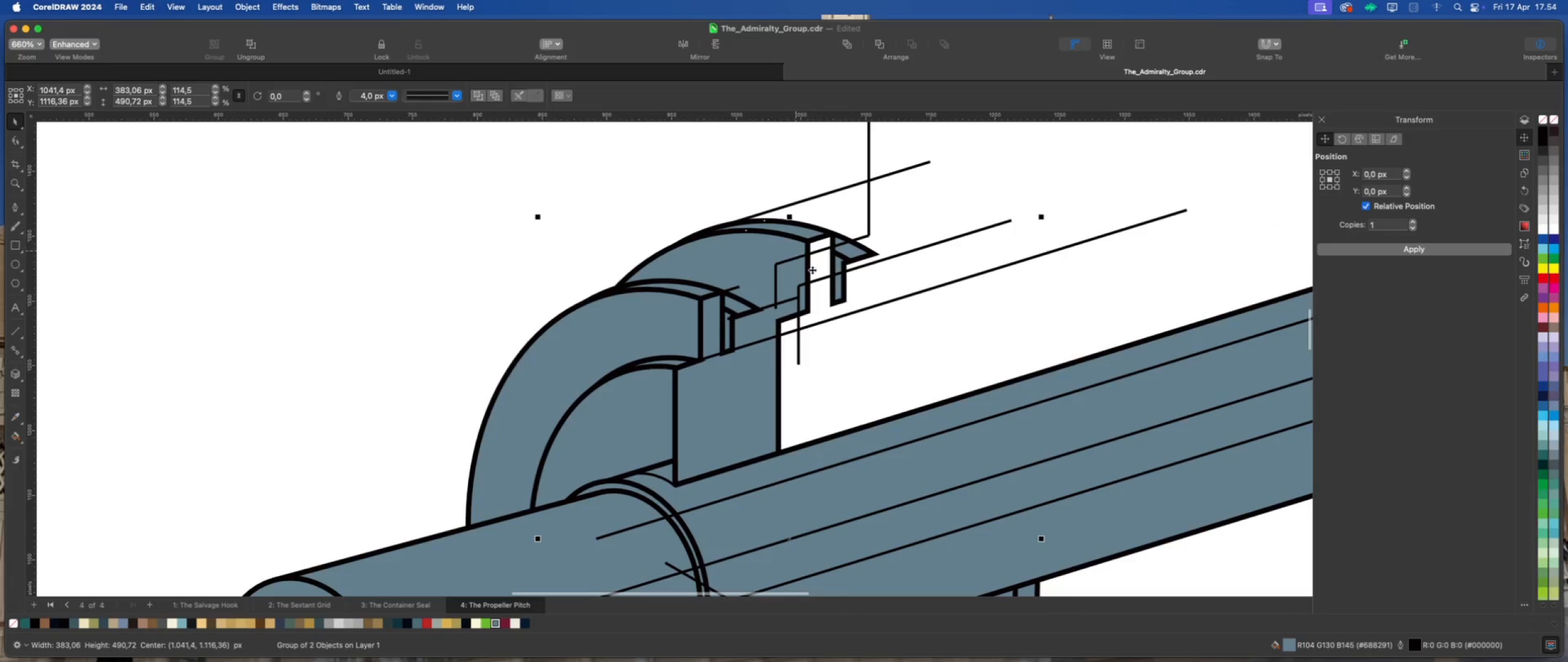 
scroll: coordinate [805, 234], scroll_direction: down, amount: 8.0
 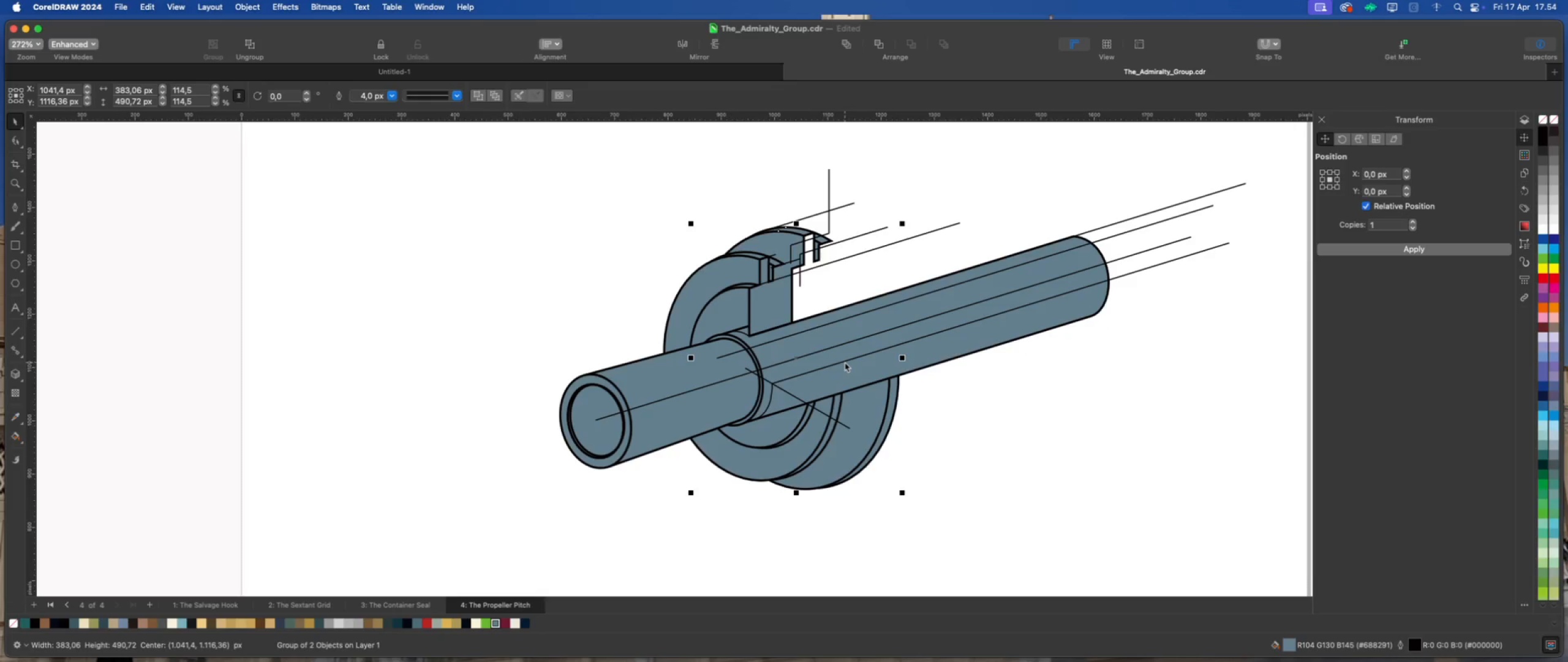 
scroll: coordinate [802, 245], scroll_direction: up, amount: 4.0
 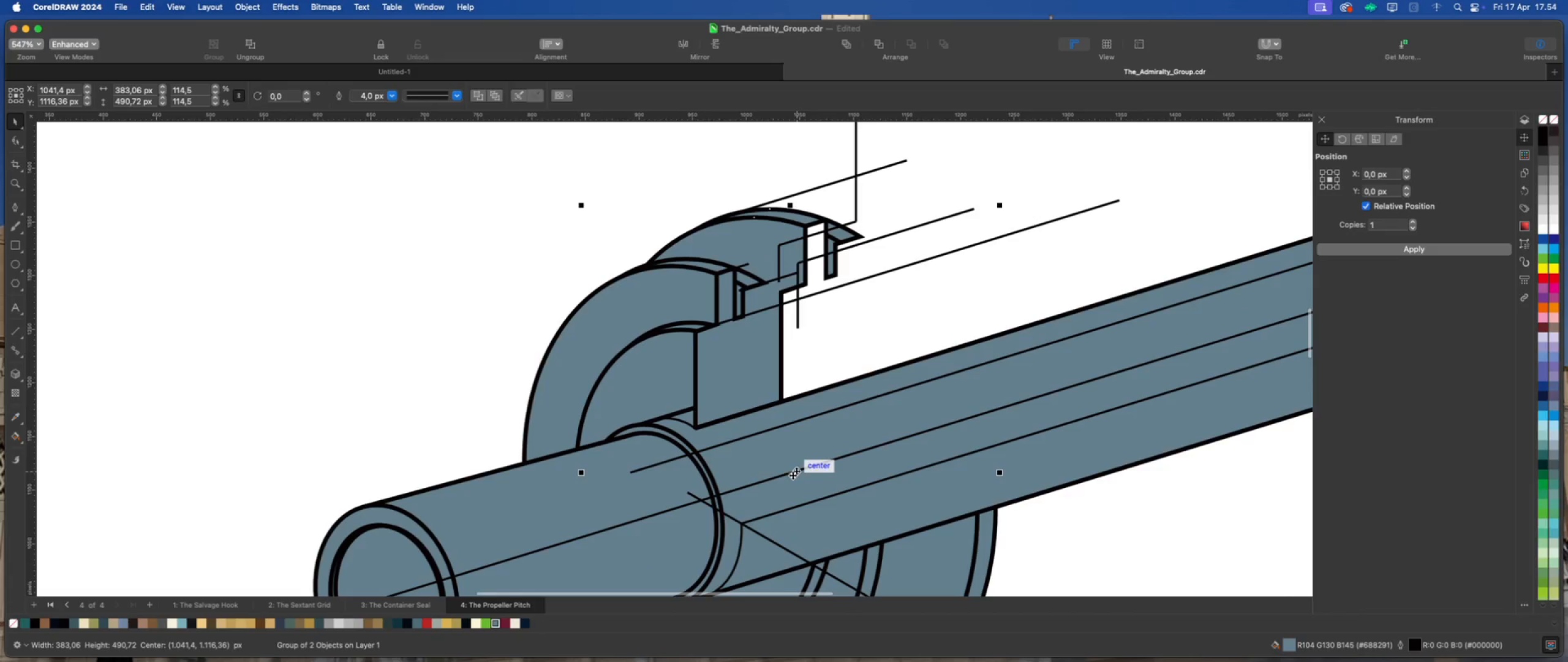 
left_click_drag(start_coordinate=[790, 474], to_coordinate=[764, 481])
 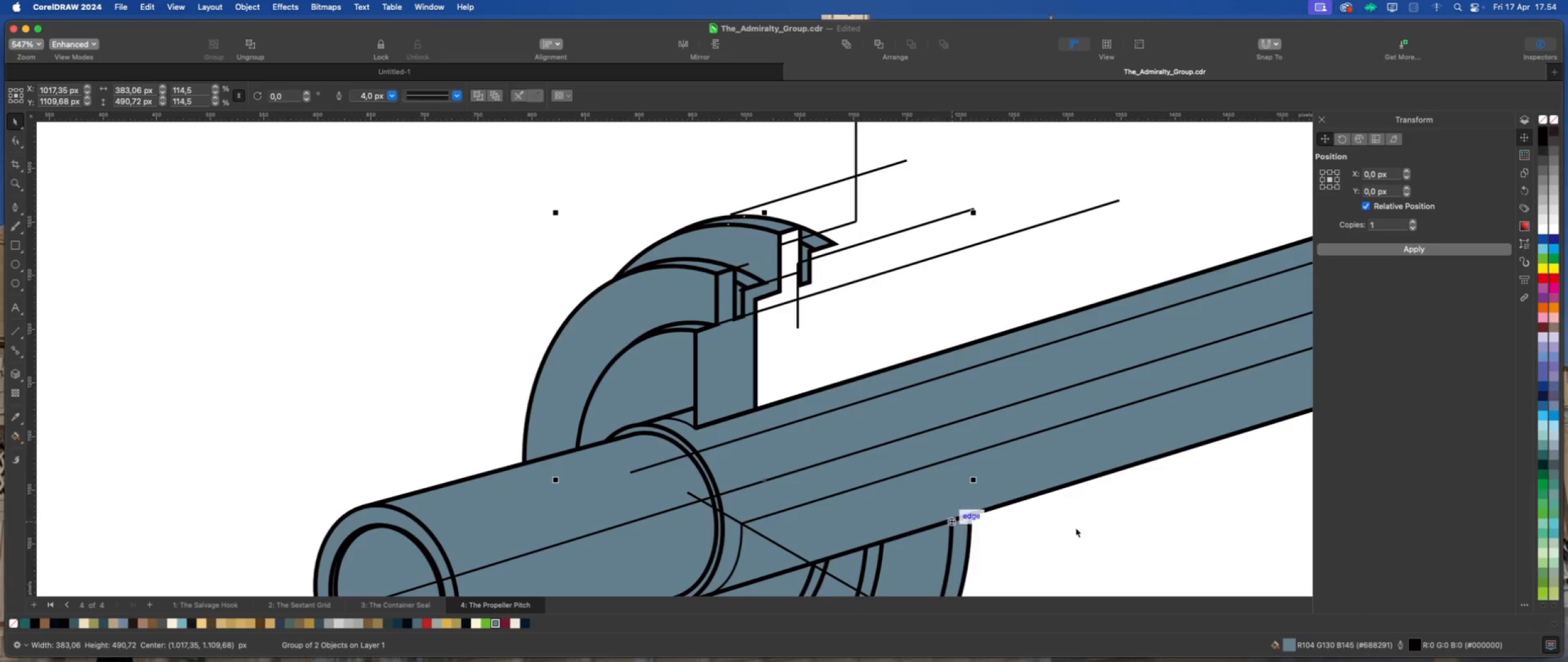 
left_click([1094, 524])
 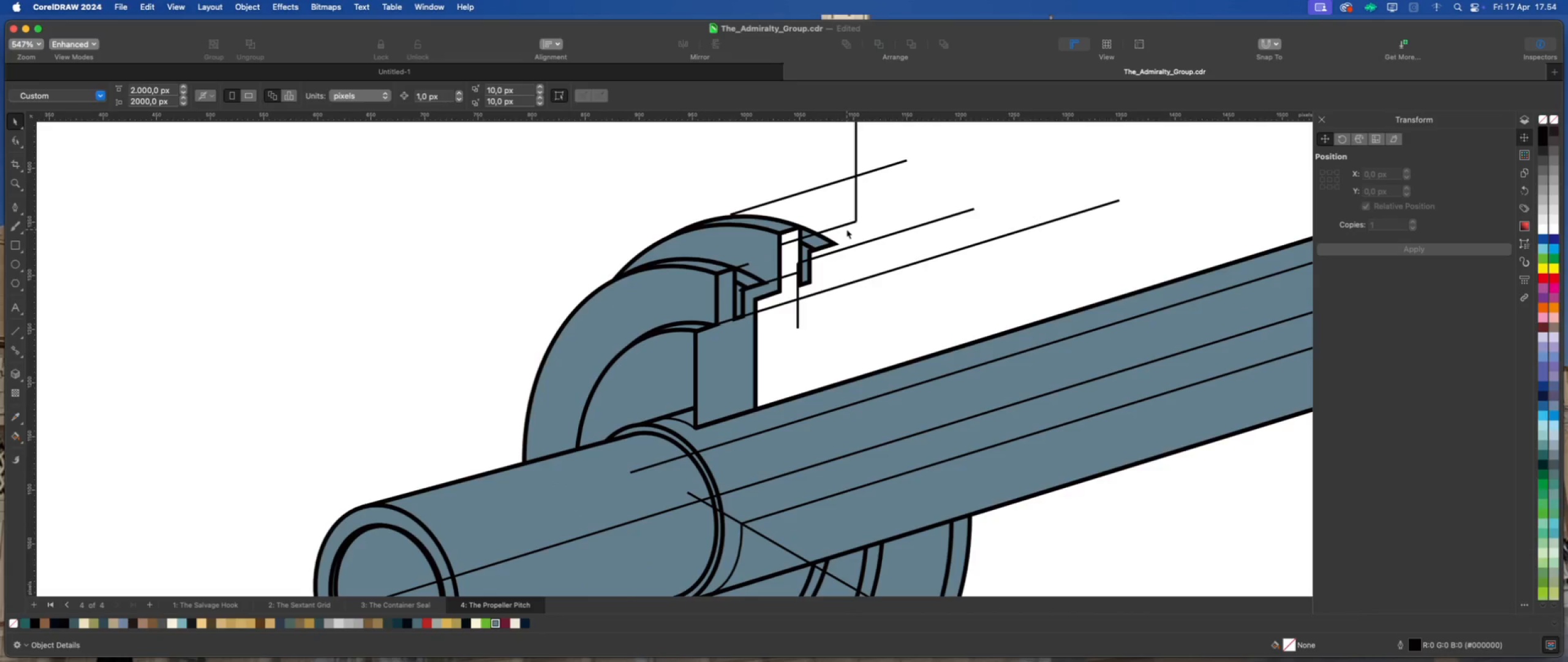 
scroll: coordinate [843, 229], scroll_direction: down, amount: 2.0
 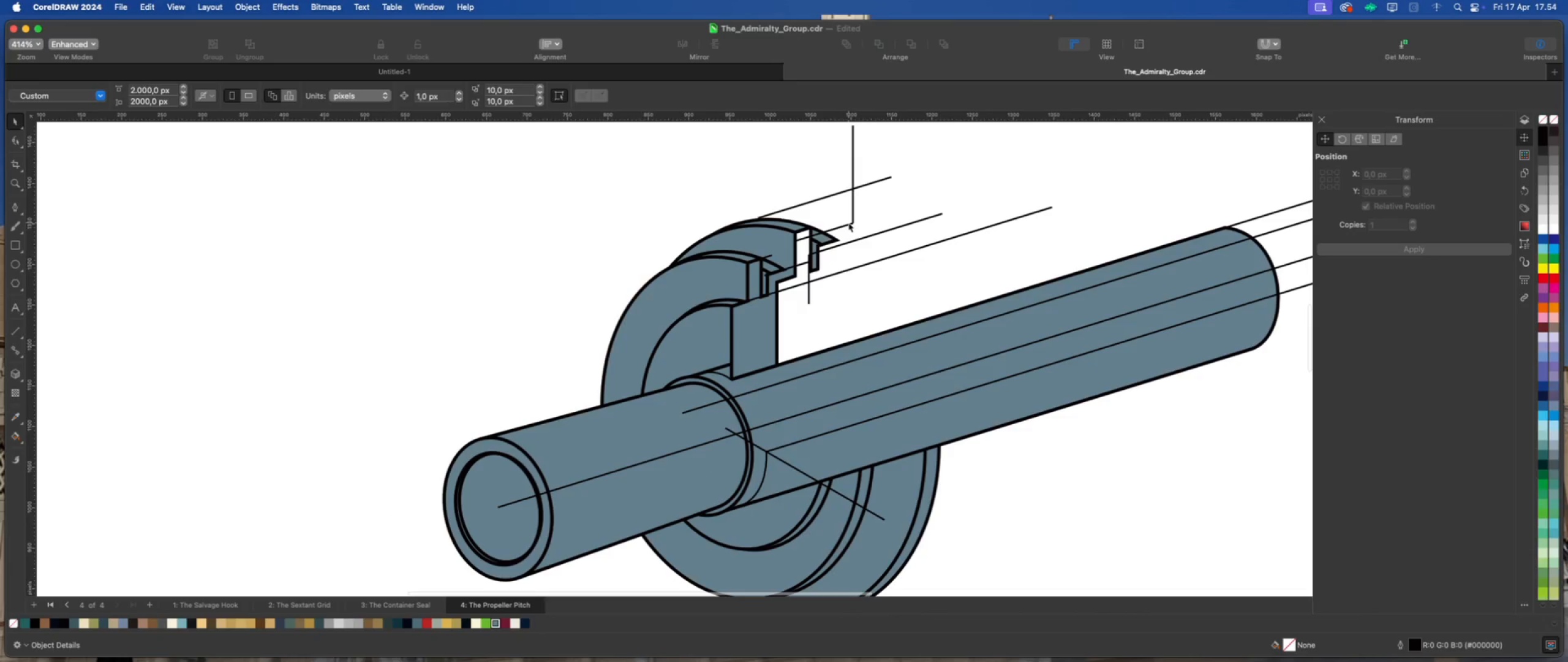 
left_click([848, 223])
 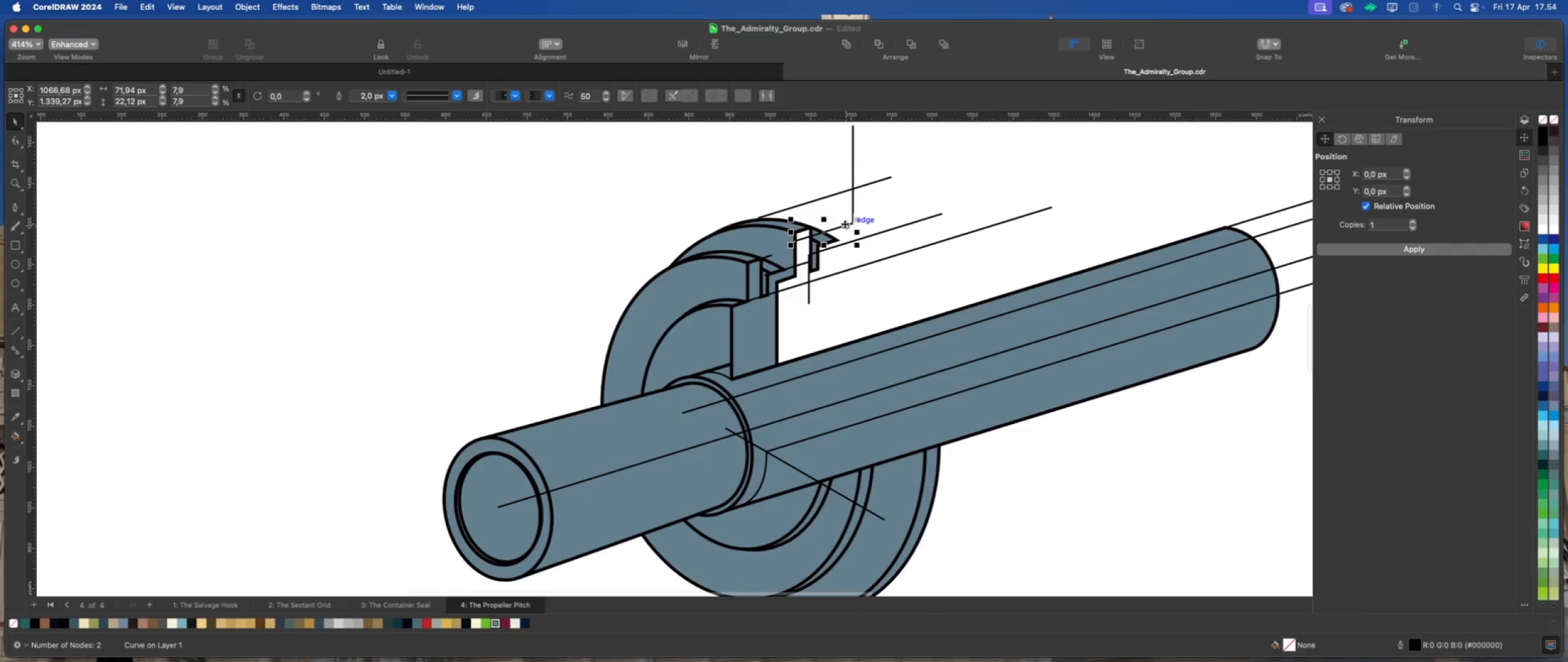 
left_click_drag(start_coordinate=[845, 224], to_coordinate=[978, 170])
 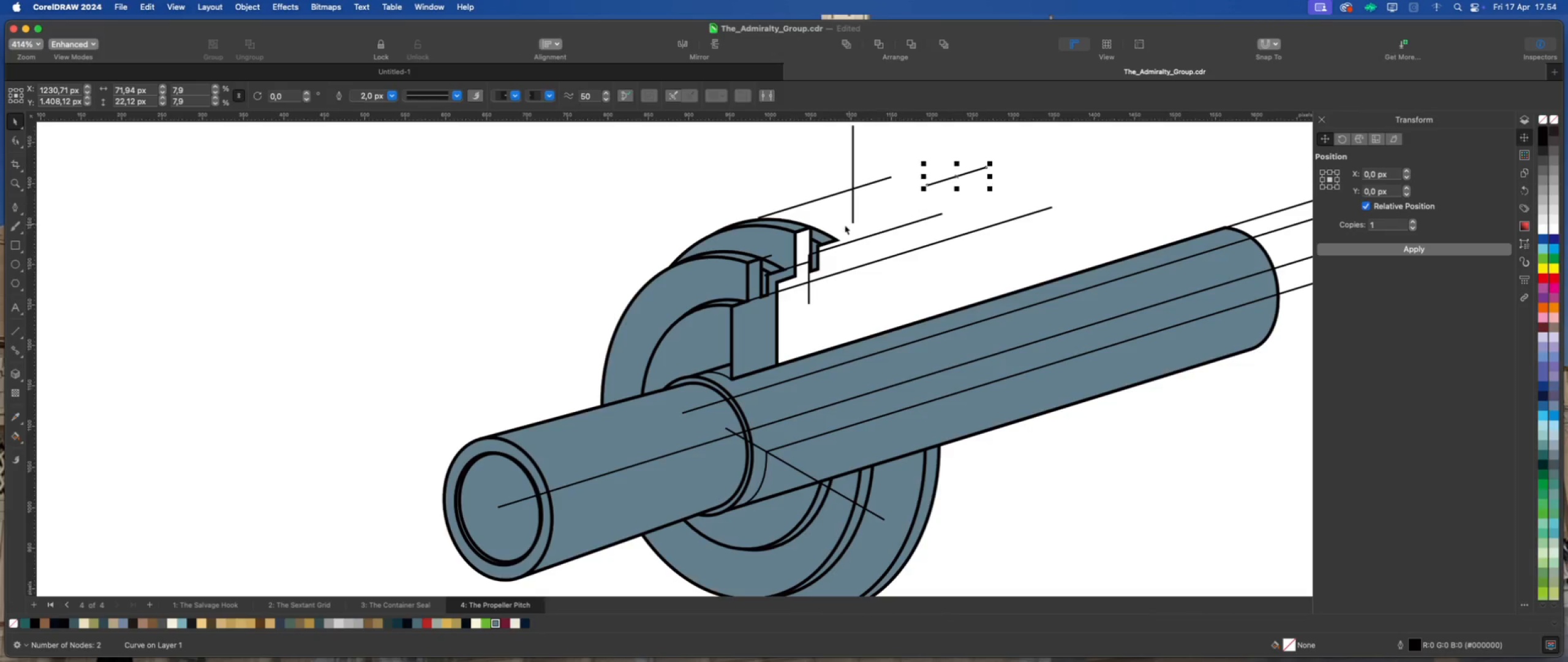 
scroll: coordinate [842, 226], scroll_direction: down, amount: 2.0
 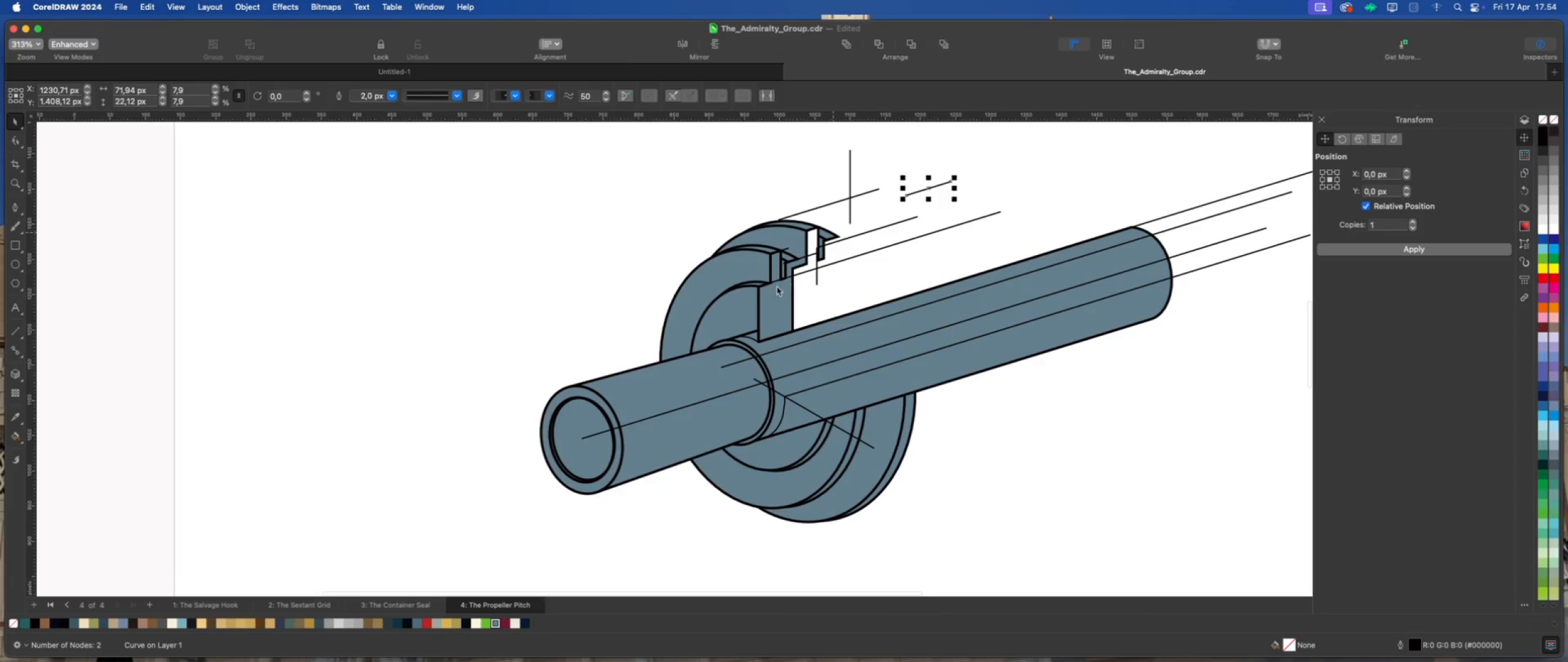 
scroll: coordinate [776, 287], scroll_direction: up, amount: 4.0
 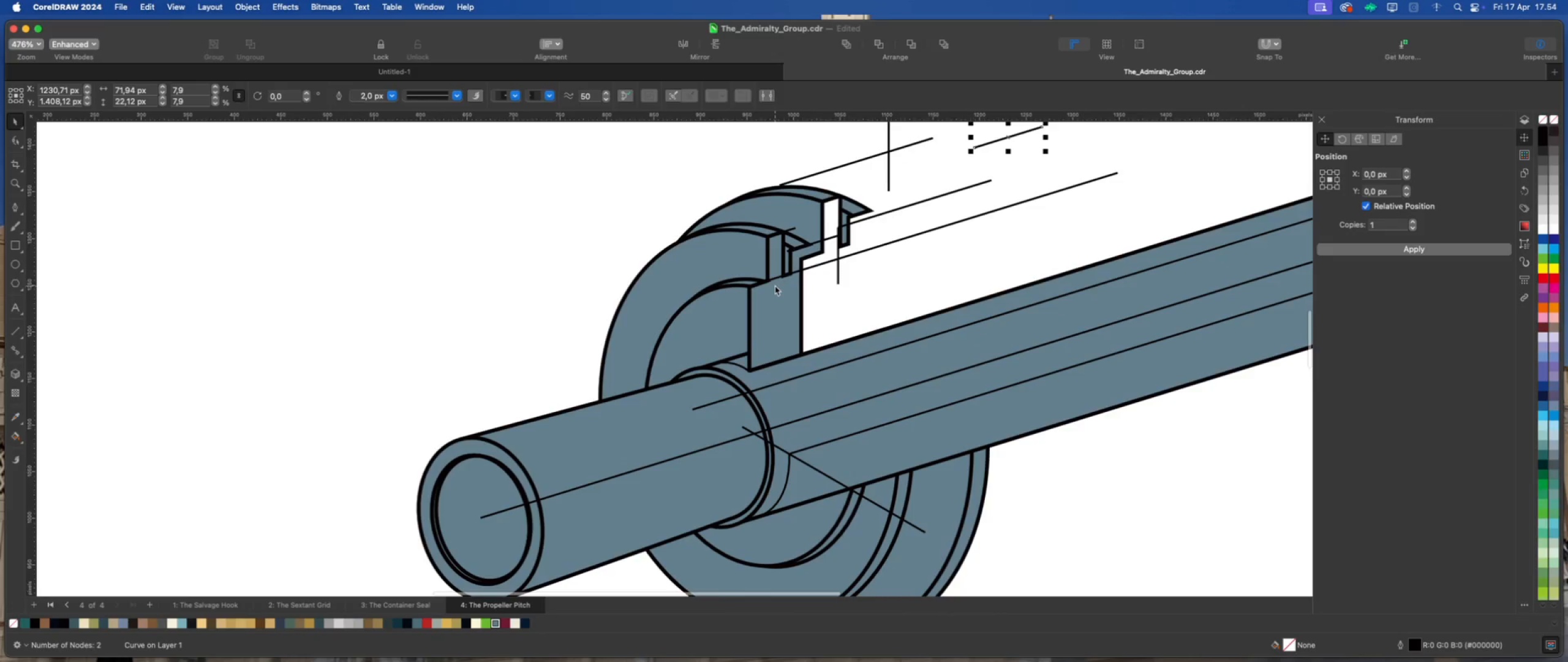 
scroll: coordinate [774, 286], scroll_direction: down, amount: 2.0
 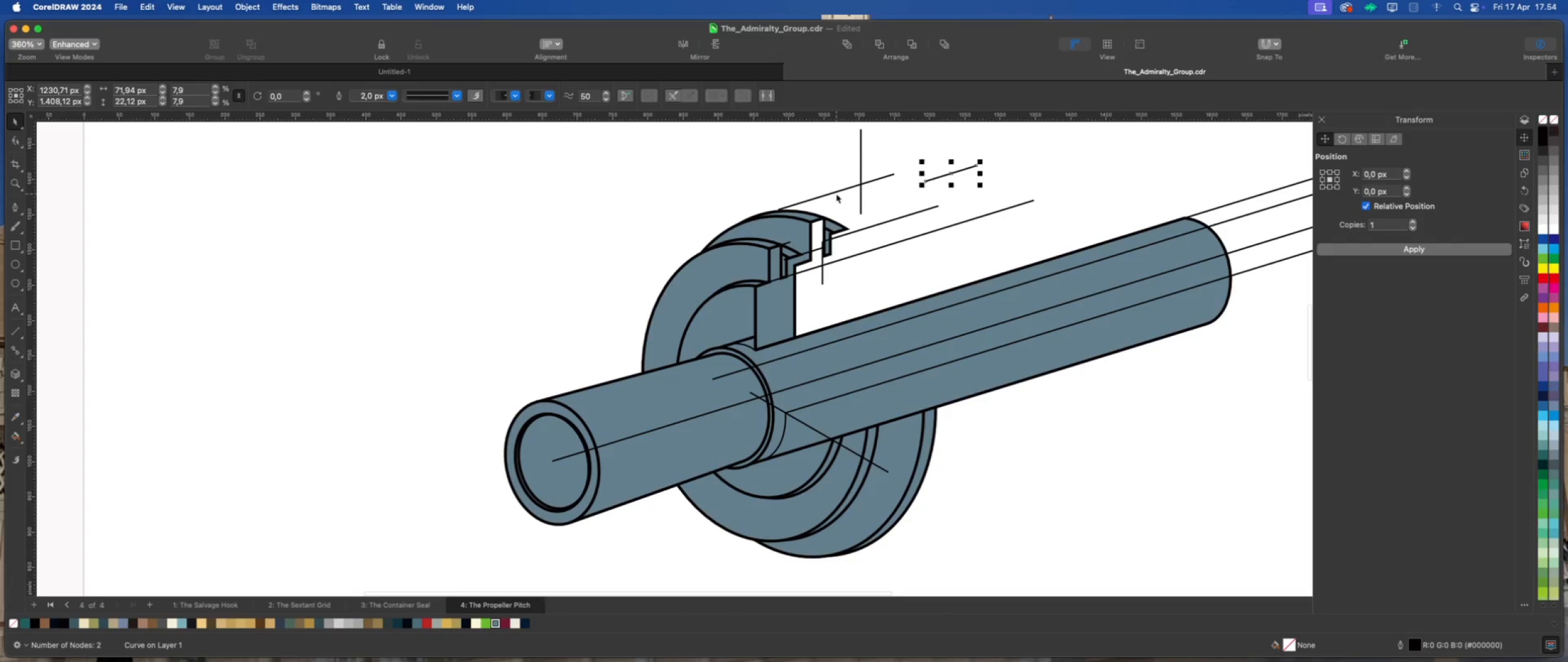 
scroll: coordinate [801, 203], scroll_direction: up, amount: 4.0
 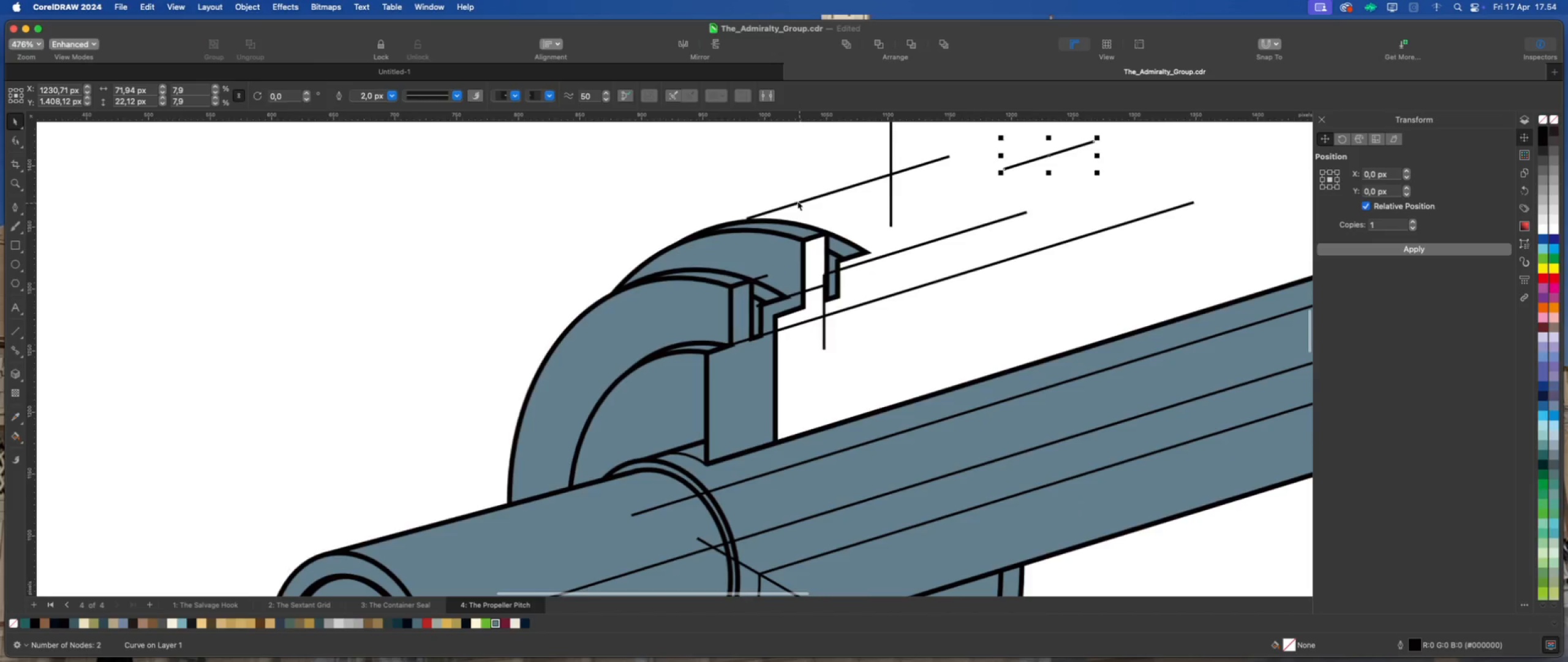 
left_click([797, 201])
 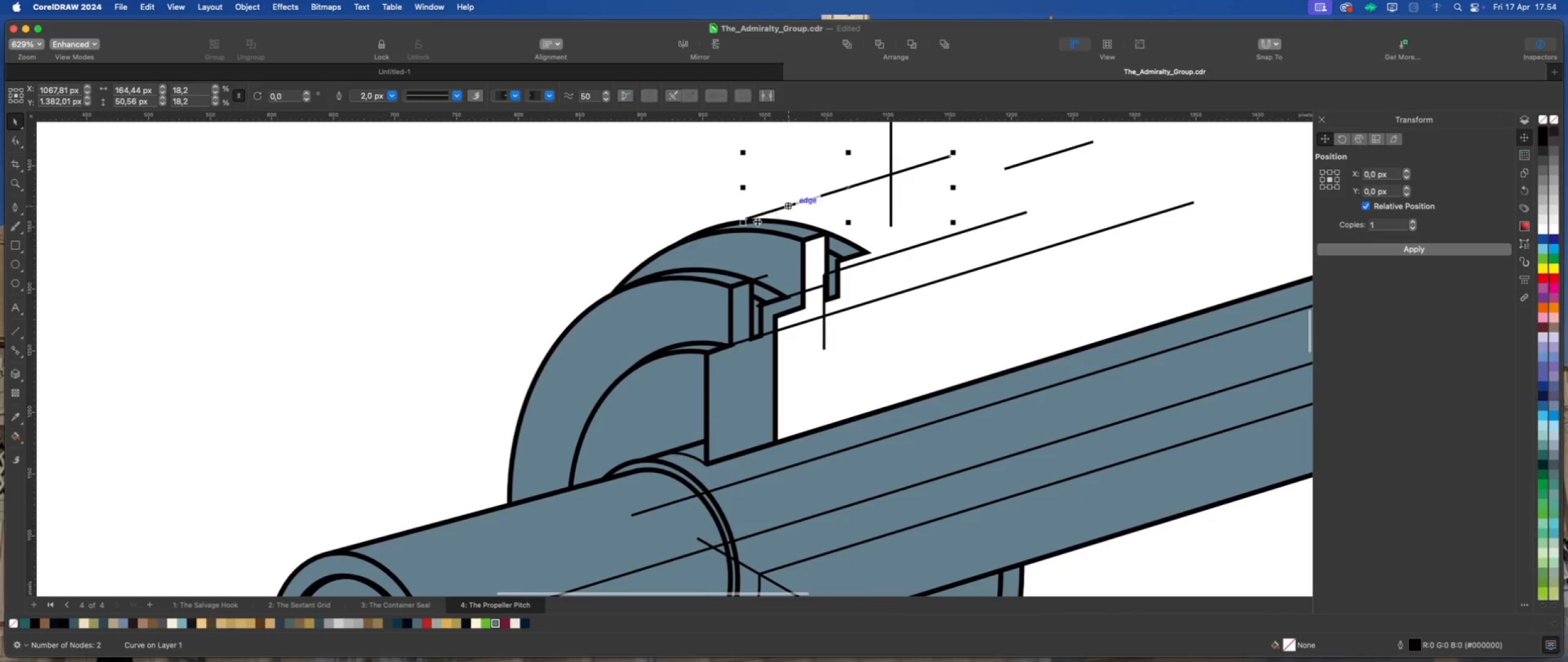 
scroll: coordinate [757, 221], scroll_direction: up, amount: 2.0
 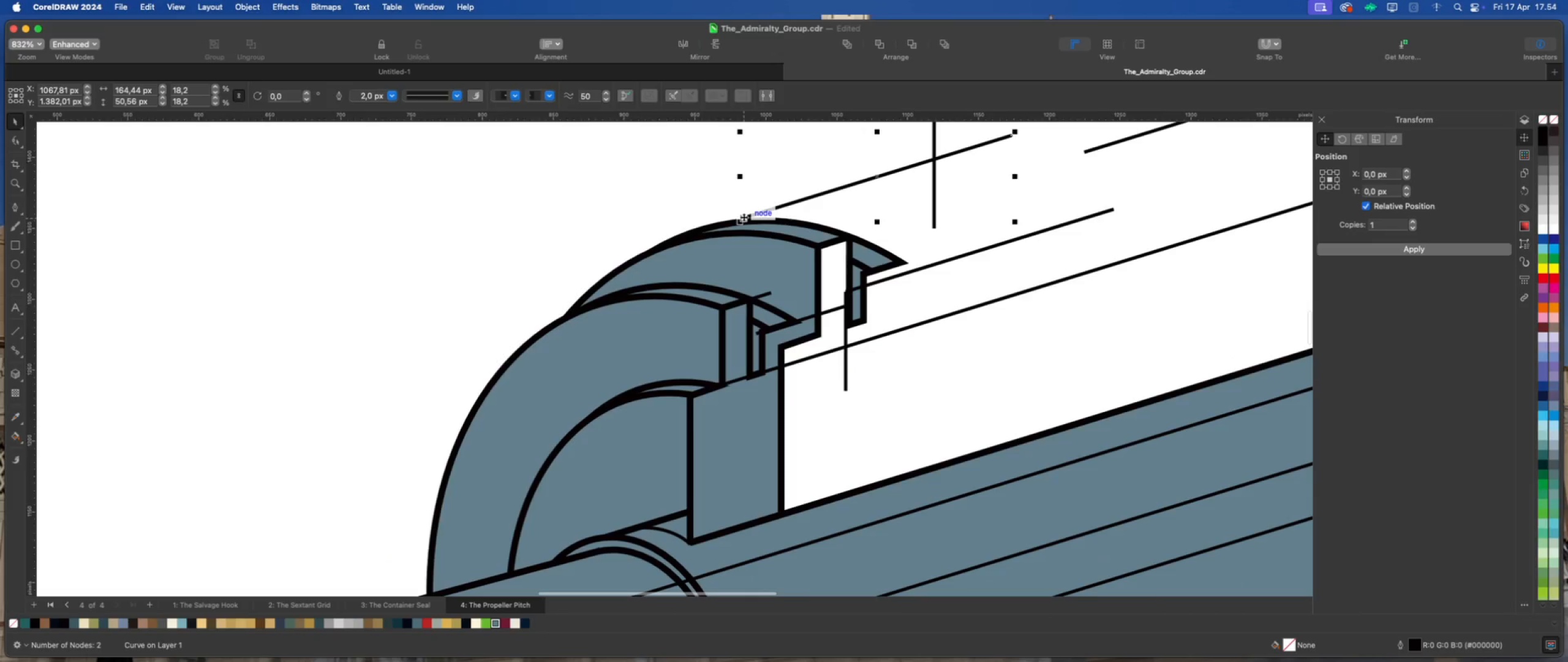 
left_click_drag(start_coordinate=[744, 217], to_coordinate=[680, 234])
 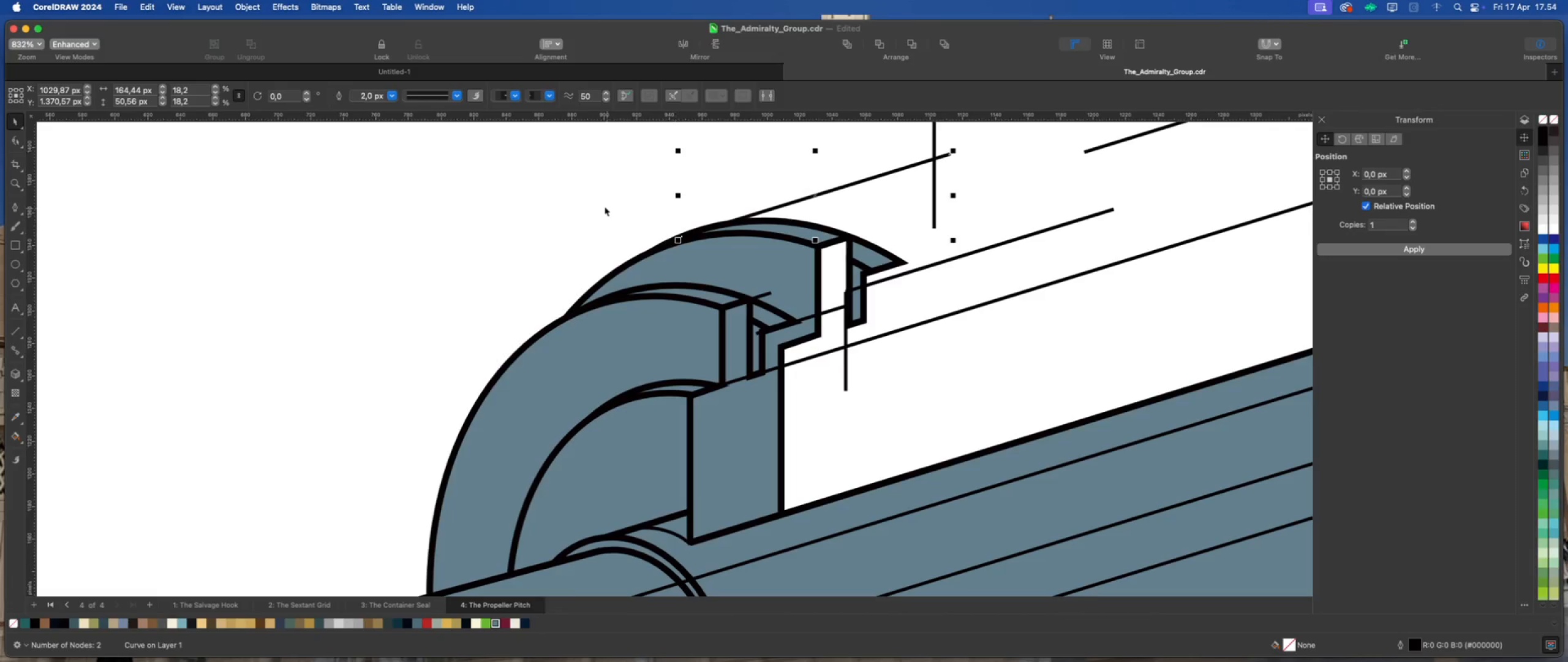 
left_click([605, 207])
 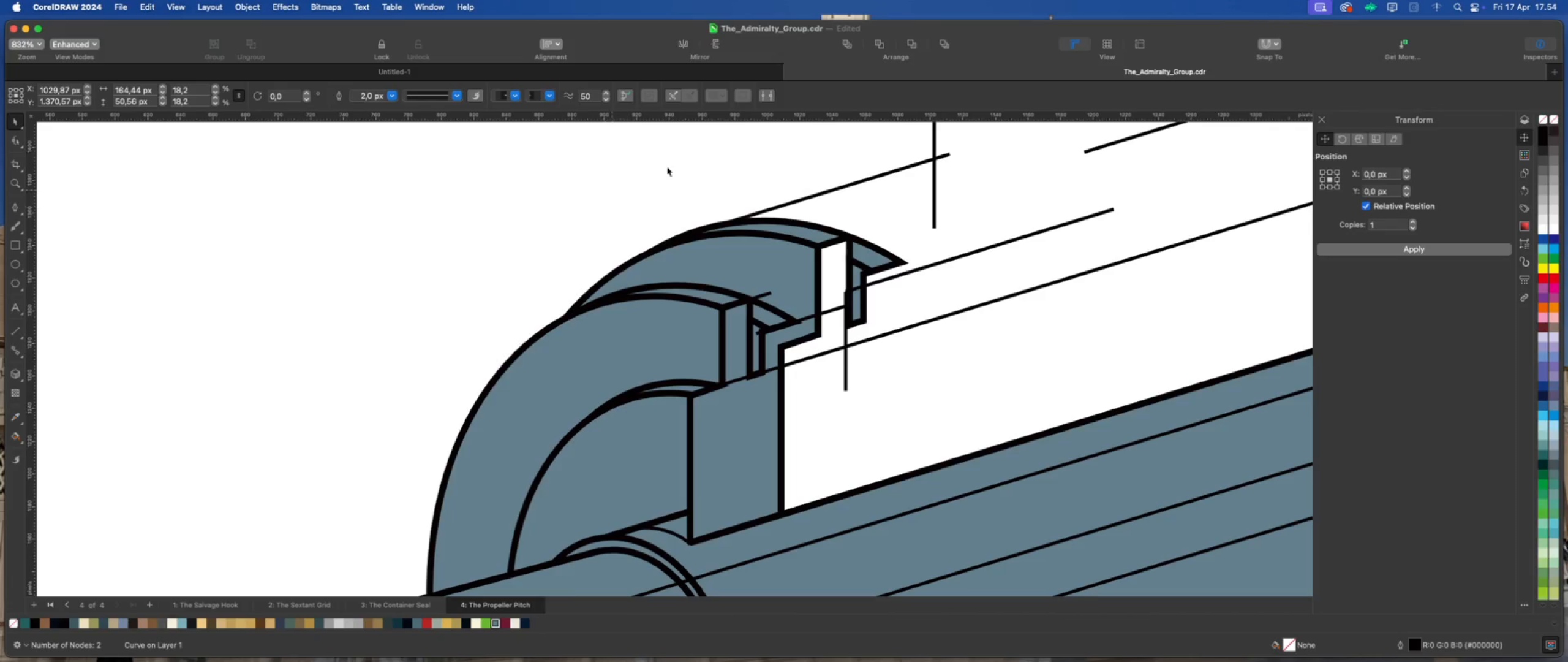 
scroll: coordinate [725, 181], scroll_direction: down, amount: 9.0
 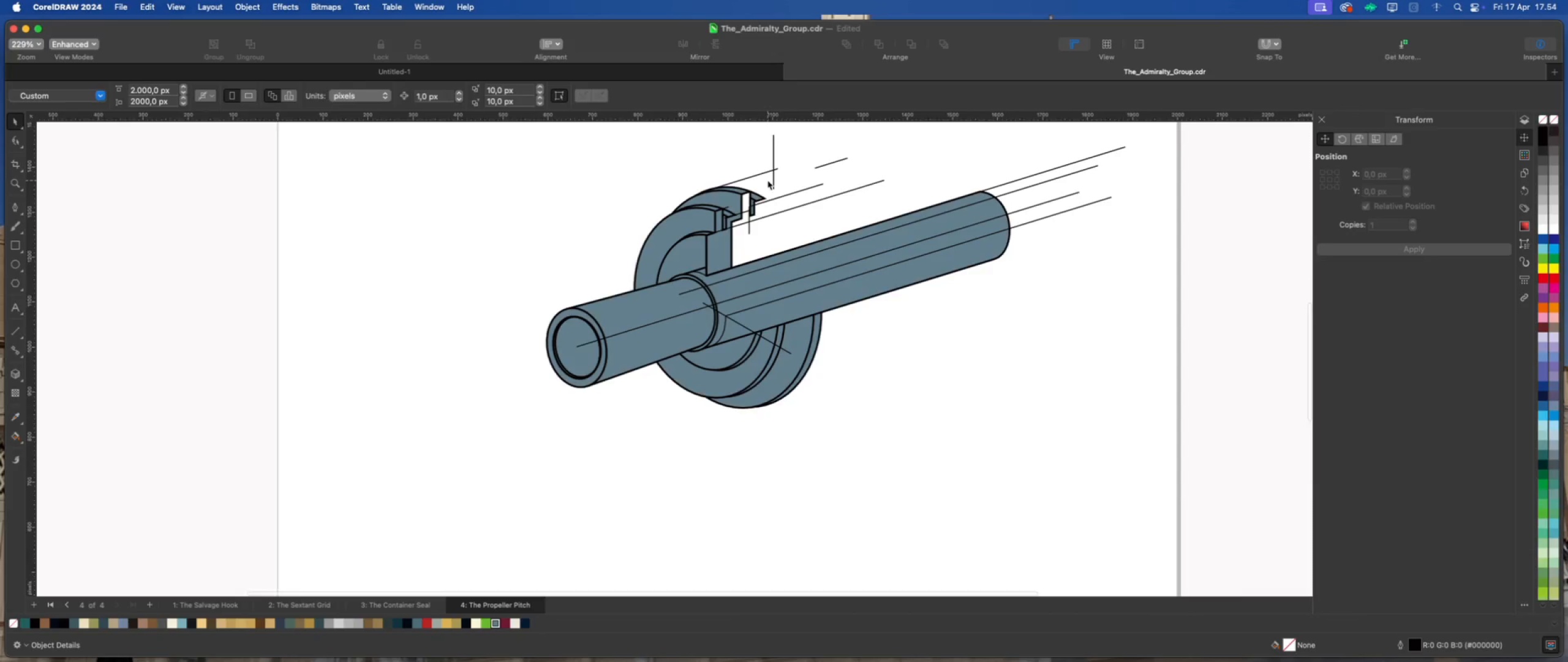 
scroll: coordinate [767, 180], scroll_direction: up, amount: 2.0
 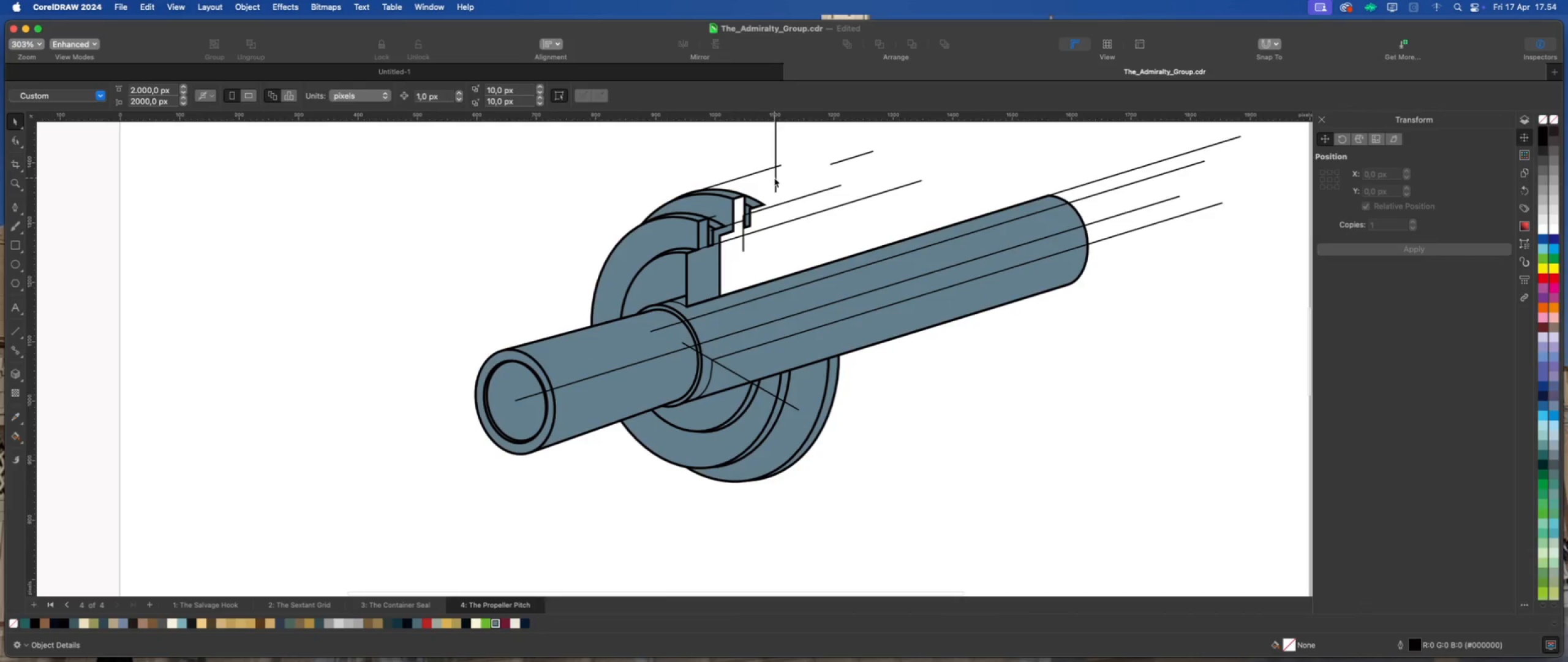 
left_click_drag(start_coordinate=[774, 178], to_coordinate=[826, 159])
 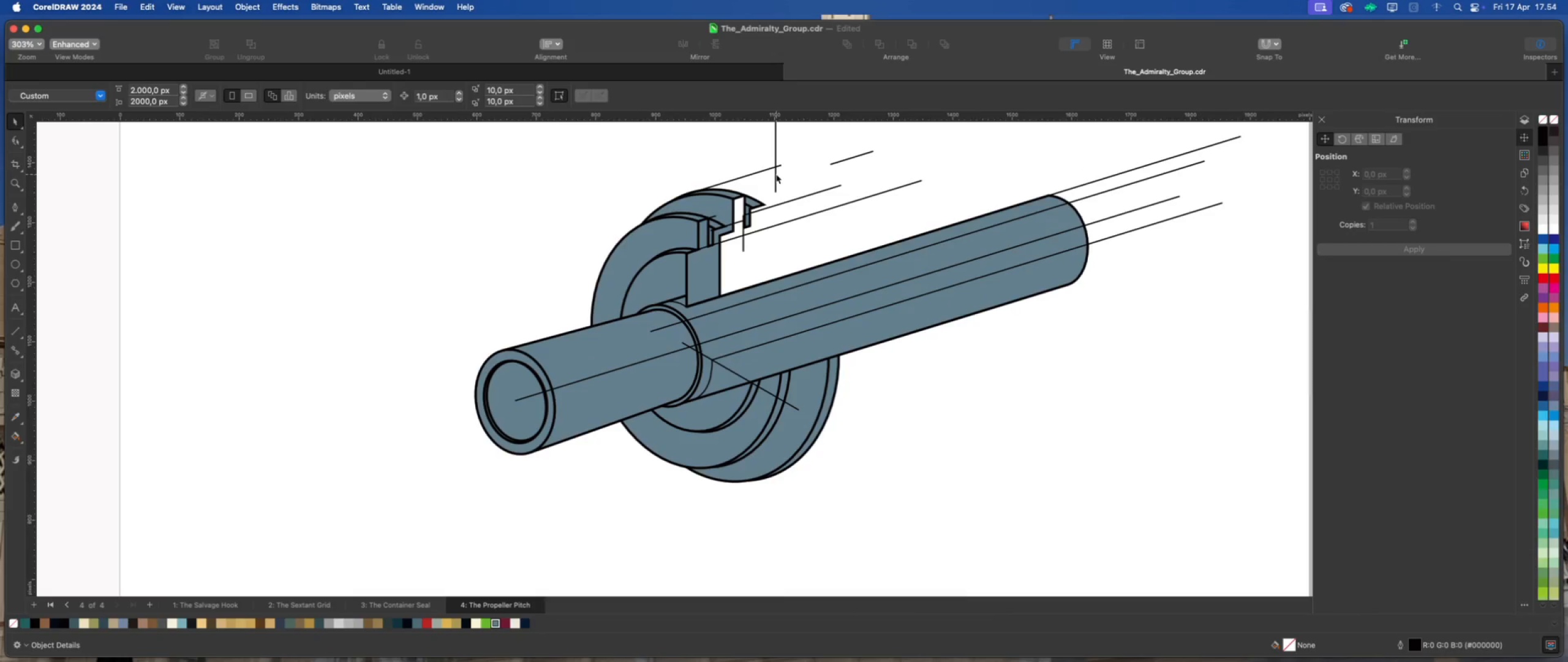 
left_click_drag(start_coordinate=[776, 174], to_coordinate=[846, 161])
 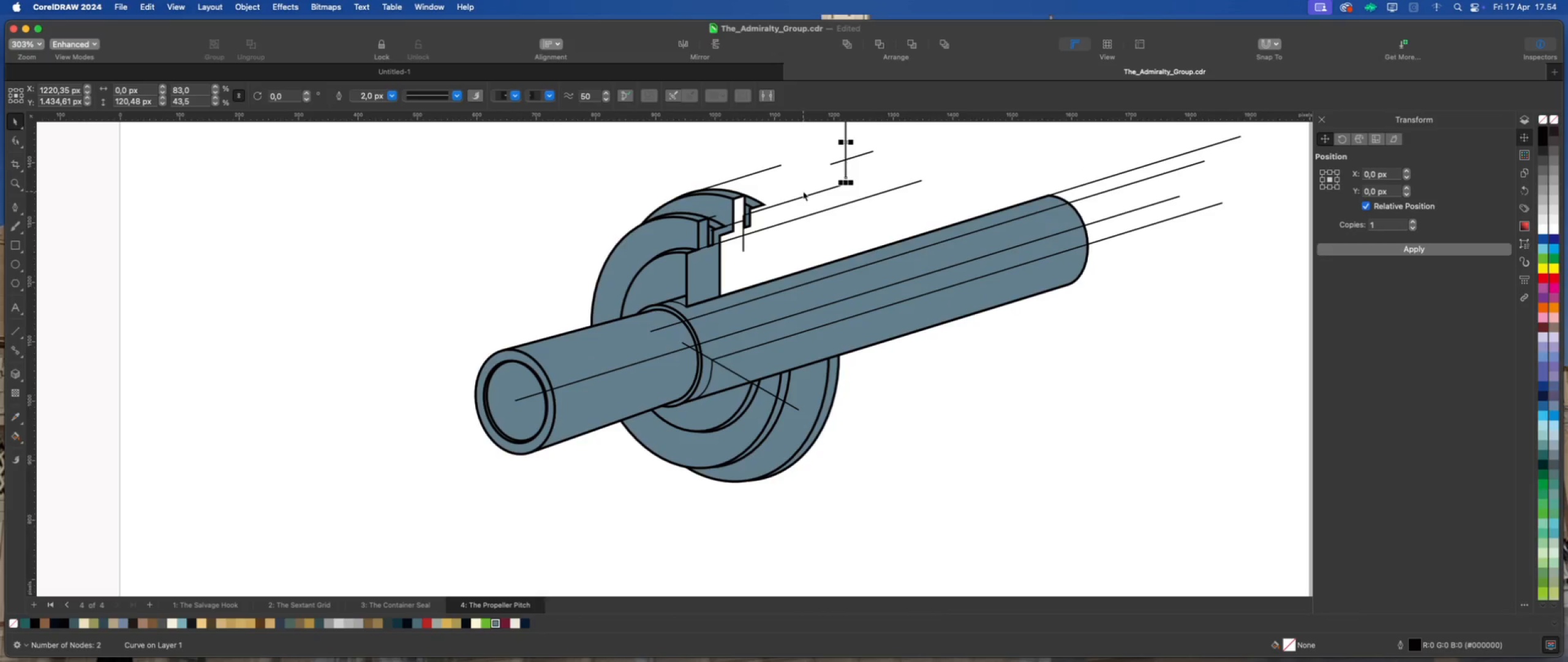 
wait(9.81)
 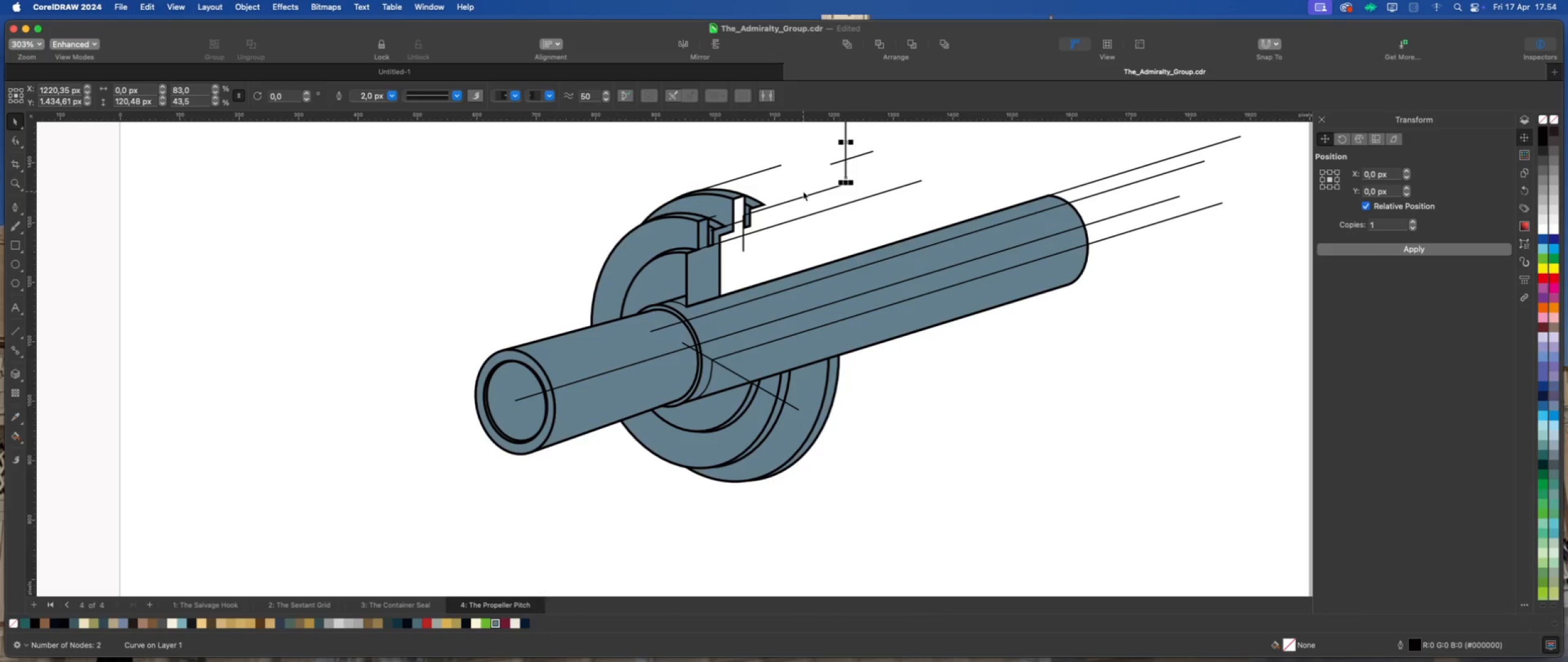 
left_click([814, 406])
 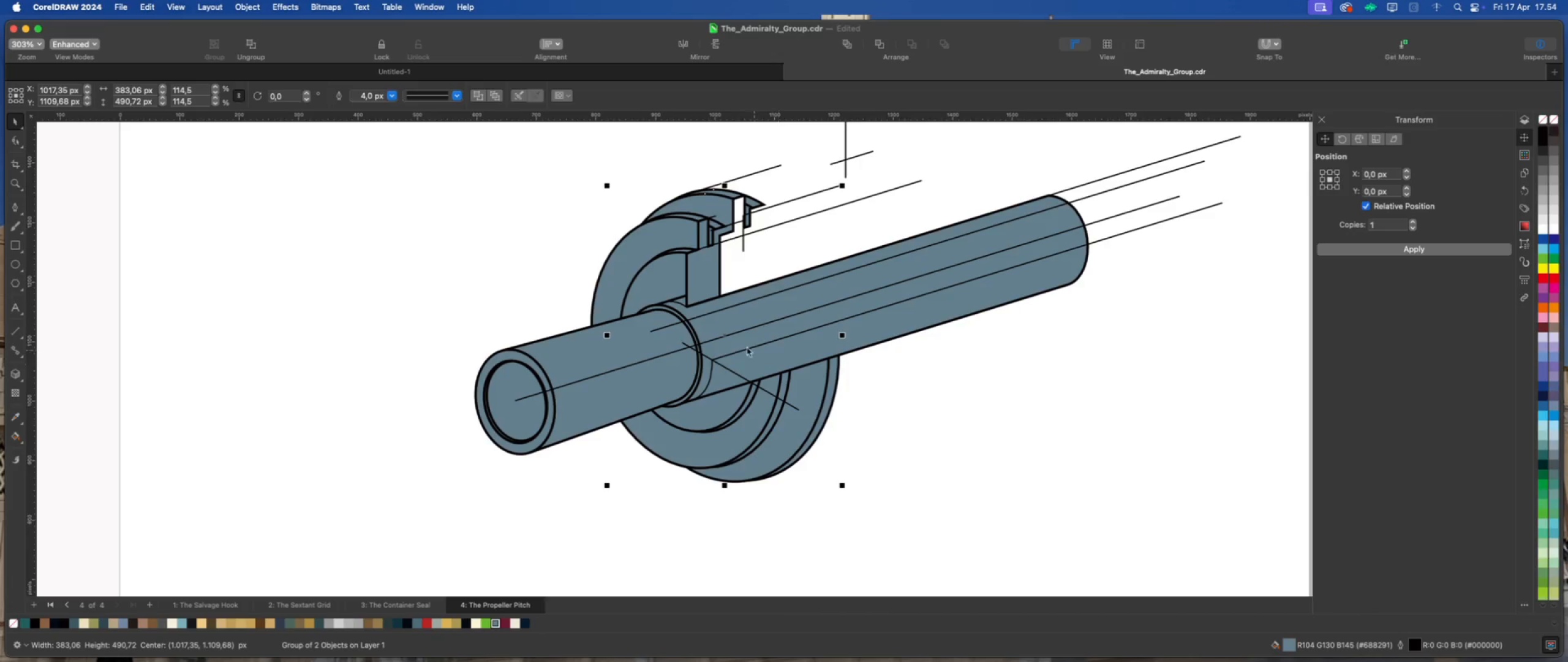 
scroll: coordinate [739, 343], scroll_direction: up, amount: 2.0
 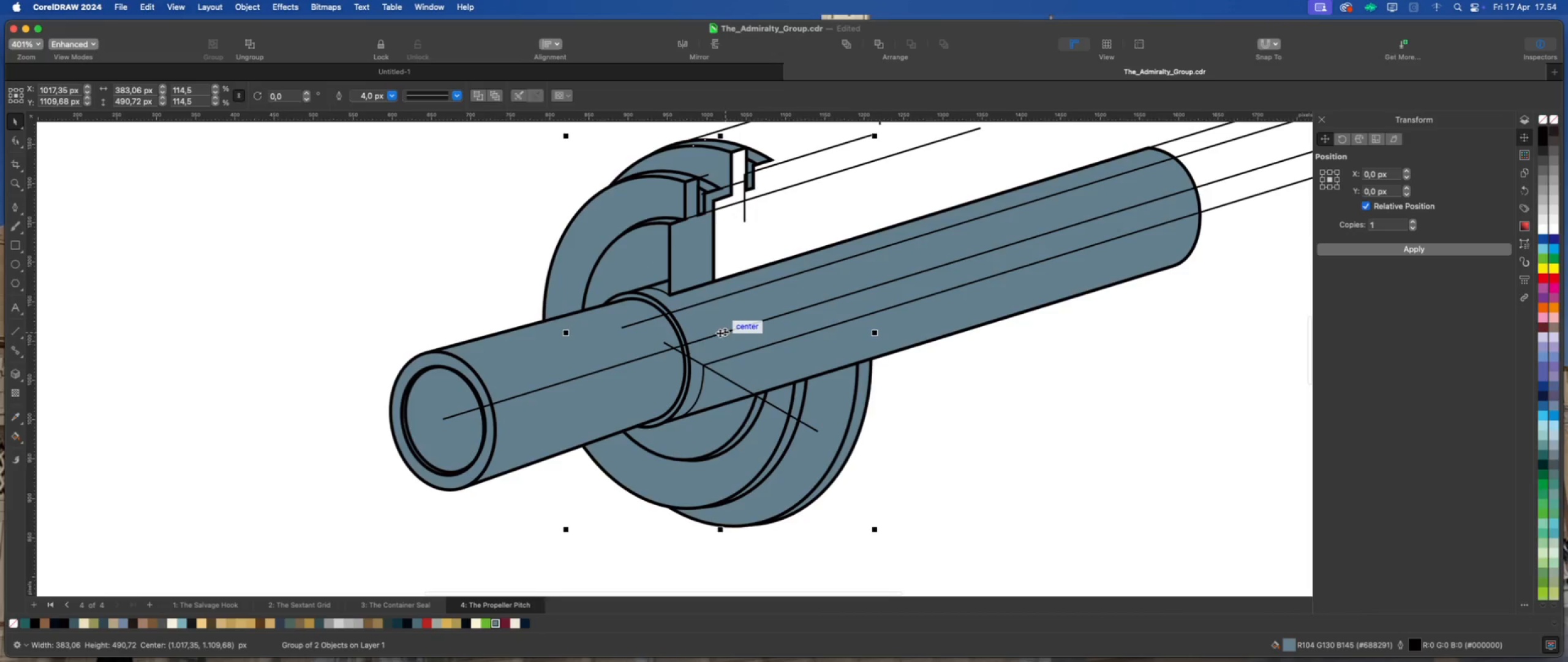 
left_click_drag(start_coordinate=[719, 332], to_coordinate=[728, 330])
 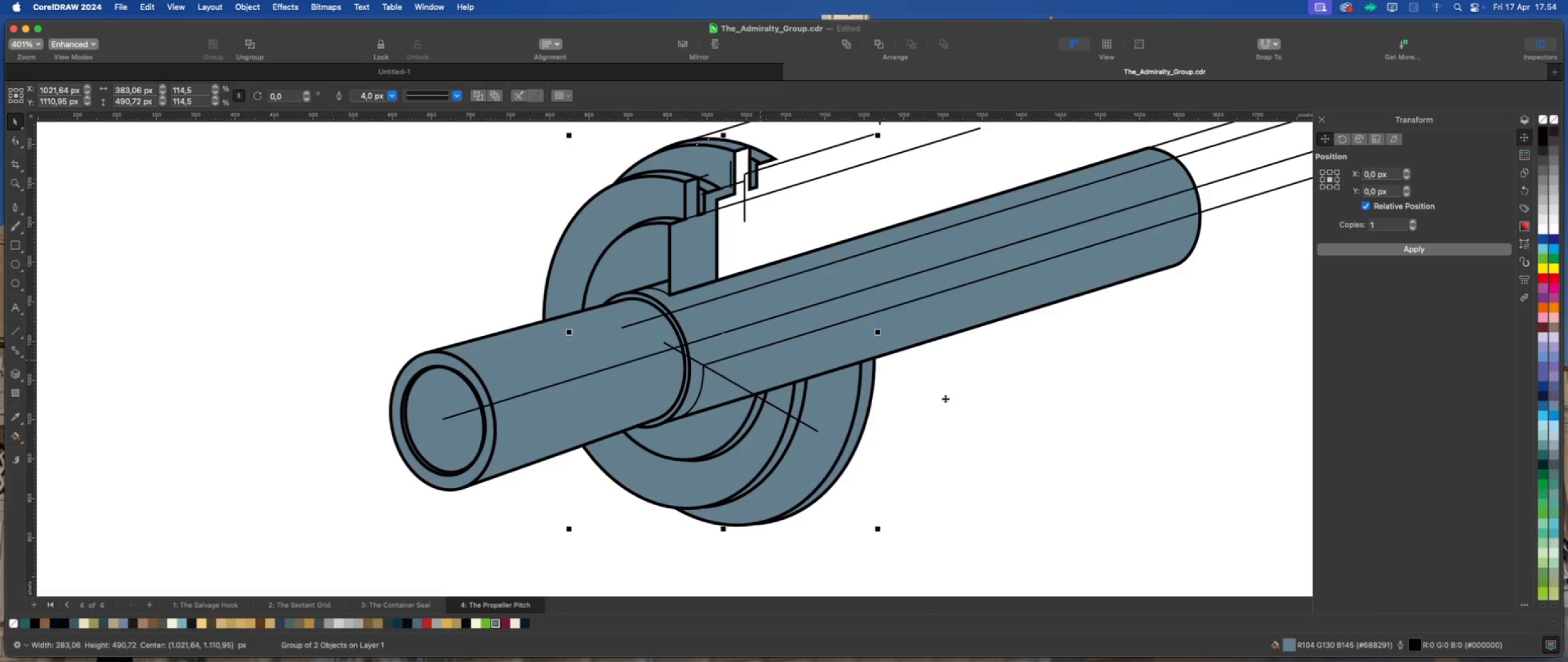 
left_click([989, 402])
 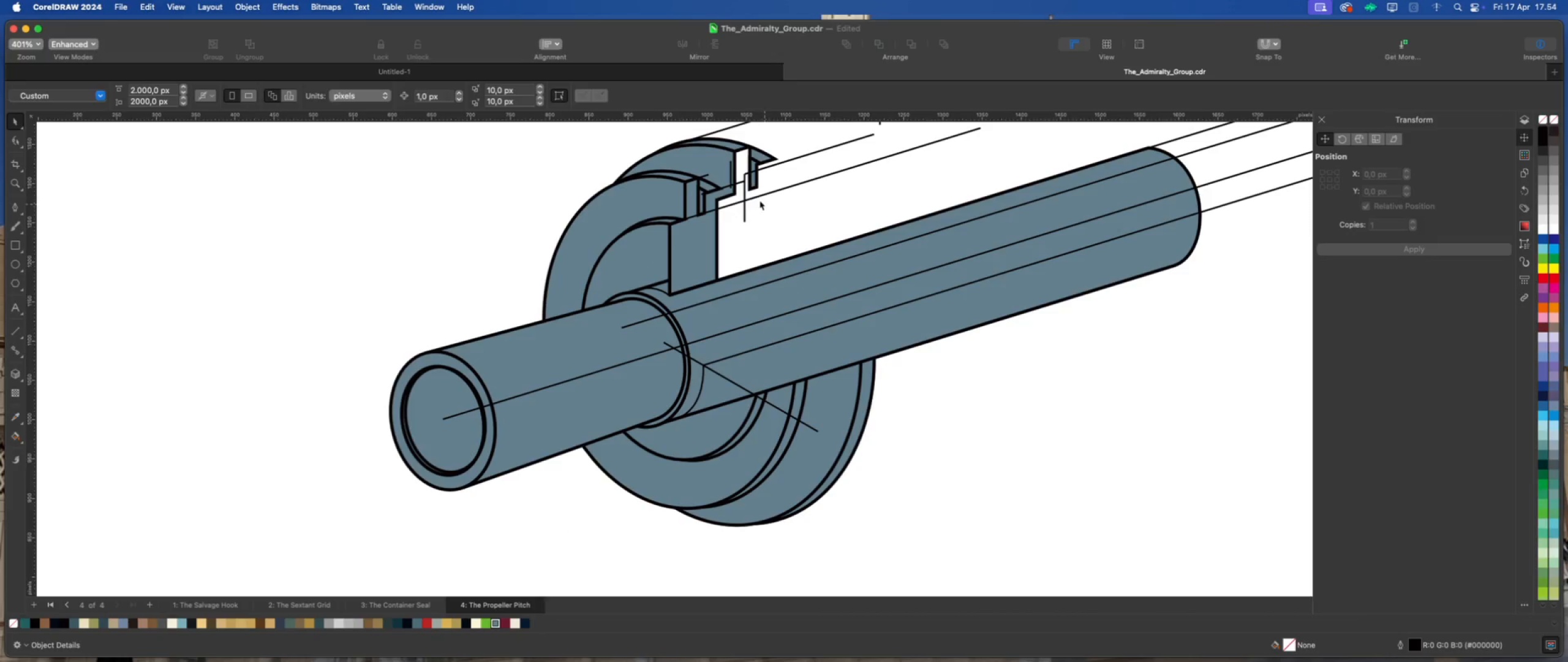 
scroll: coordinate [733, 177], scroll_direction: up, amount: 6.0
 